 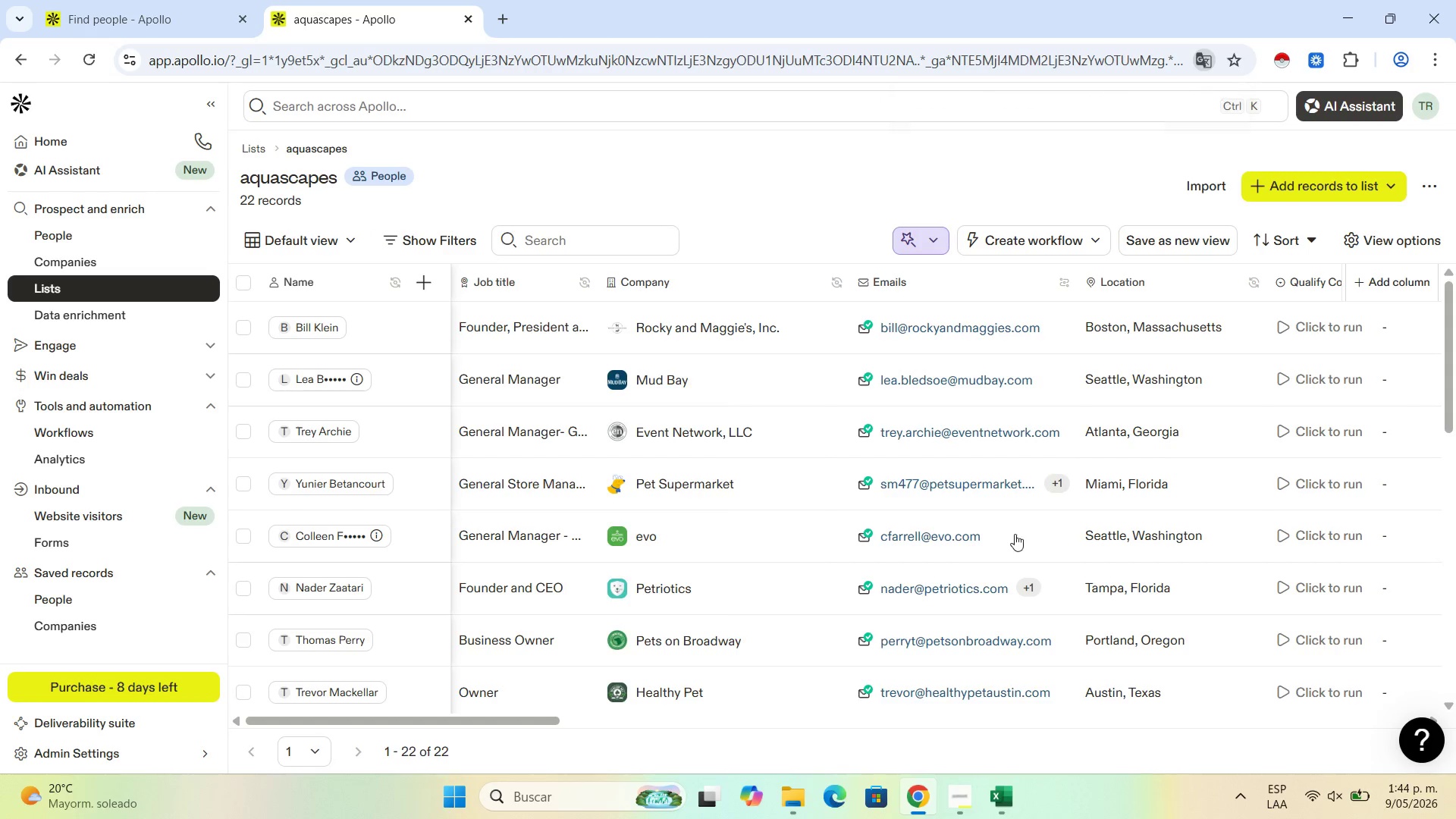 
scroll: coordinate [1016, 534], scroll_direction: down, amount: 12.0
 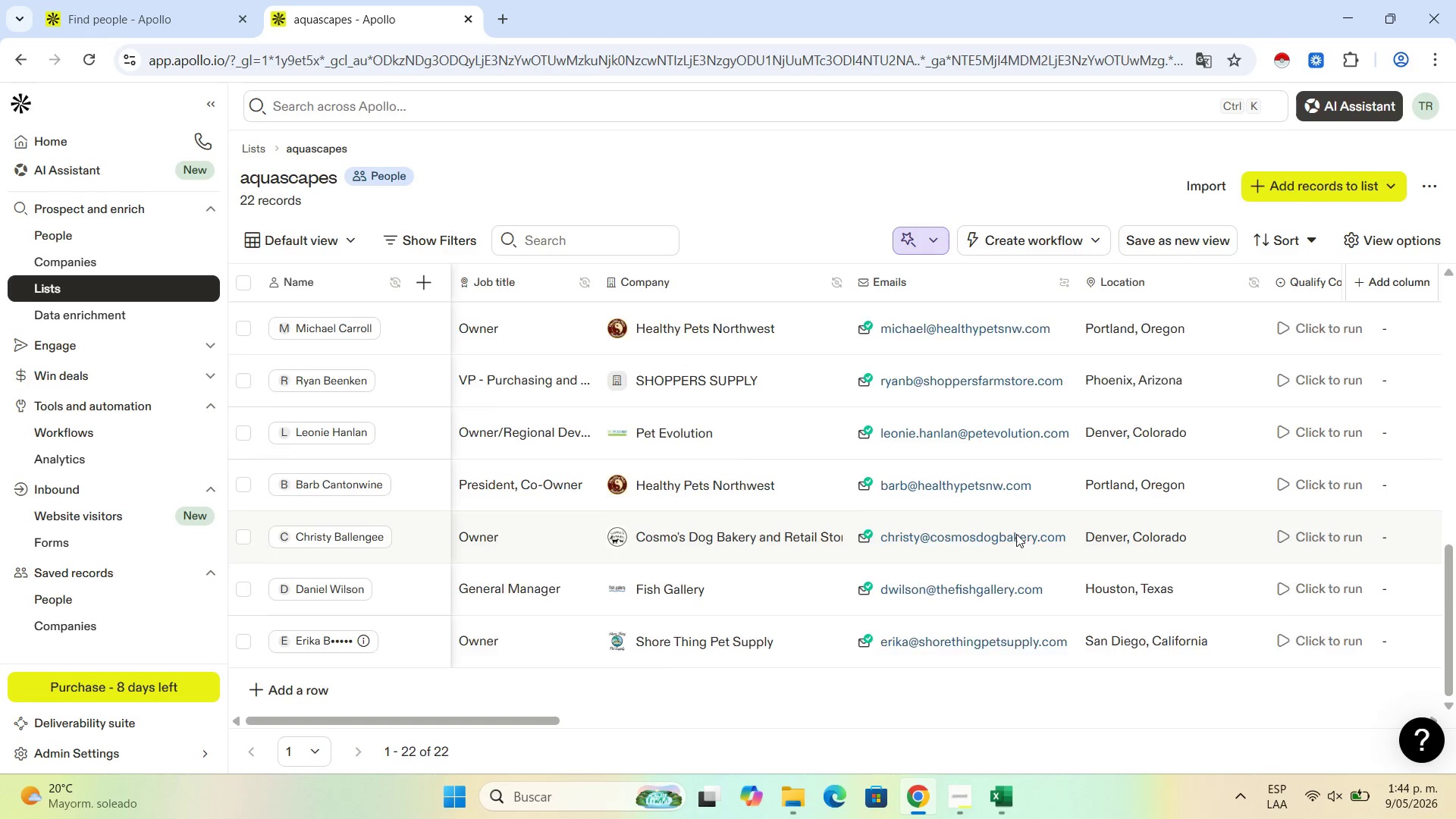 
scroll: coordinate [1024, 524], scroll_direction: up, amount: 13.0
 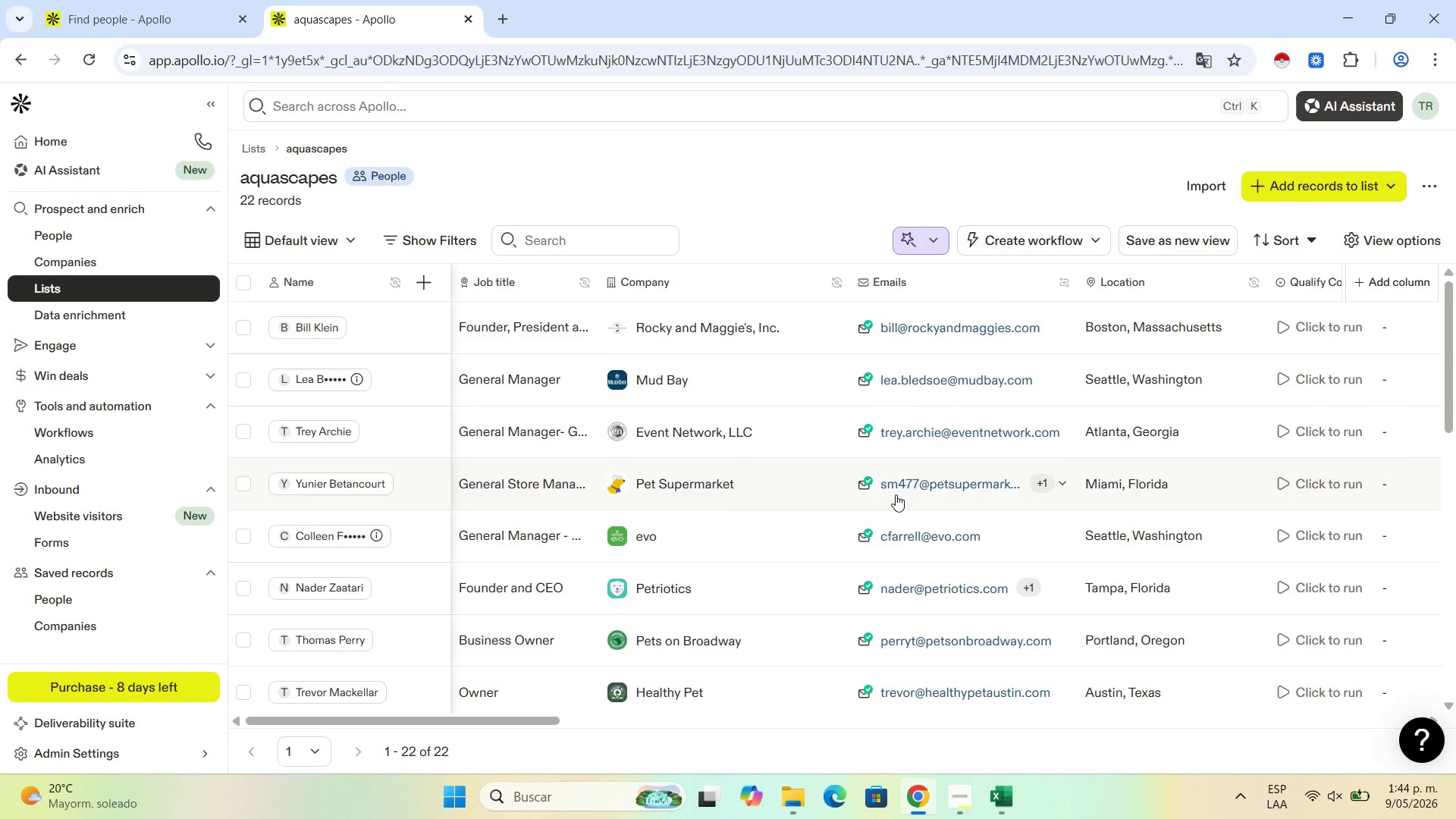 
scroll: coordinate [893, 497], scroll_direction: down, amount: 13.0
 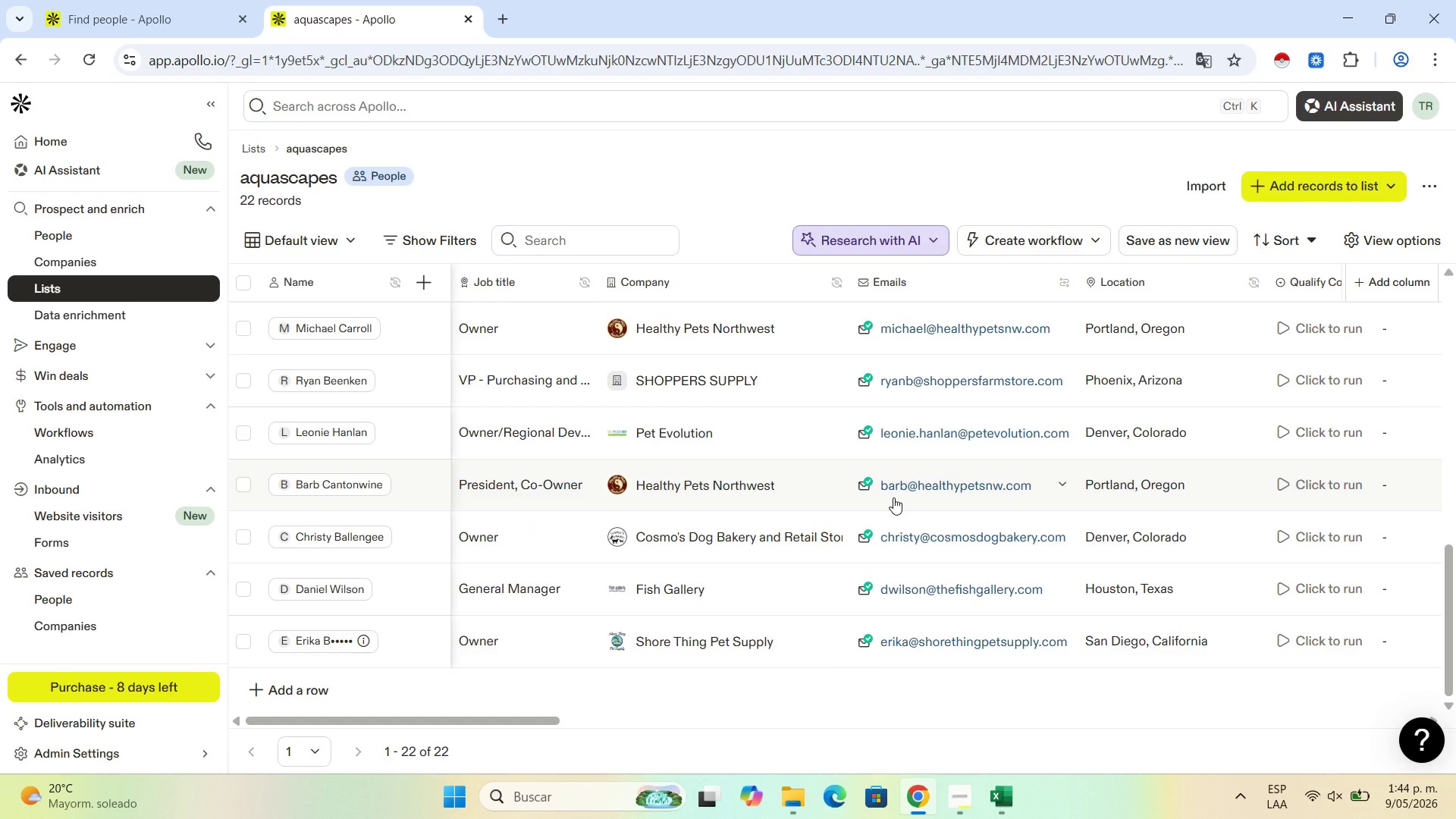 
scroll: coordinate [887, 497], scroll_direction: up, amount: 8.0
 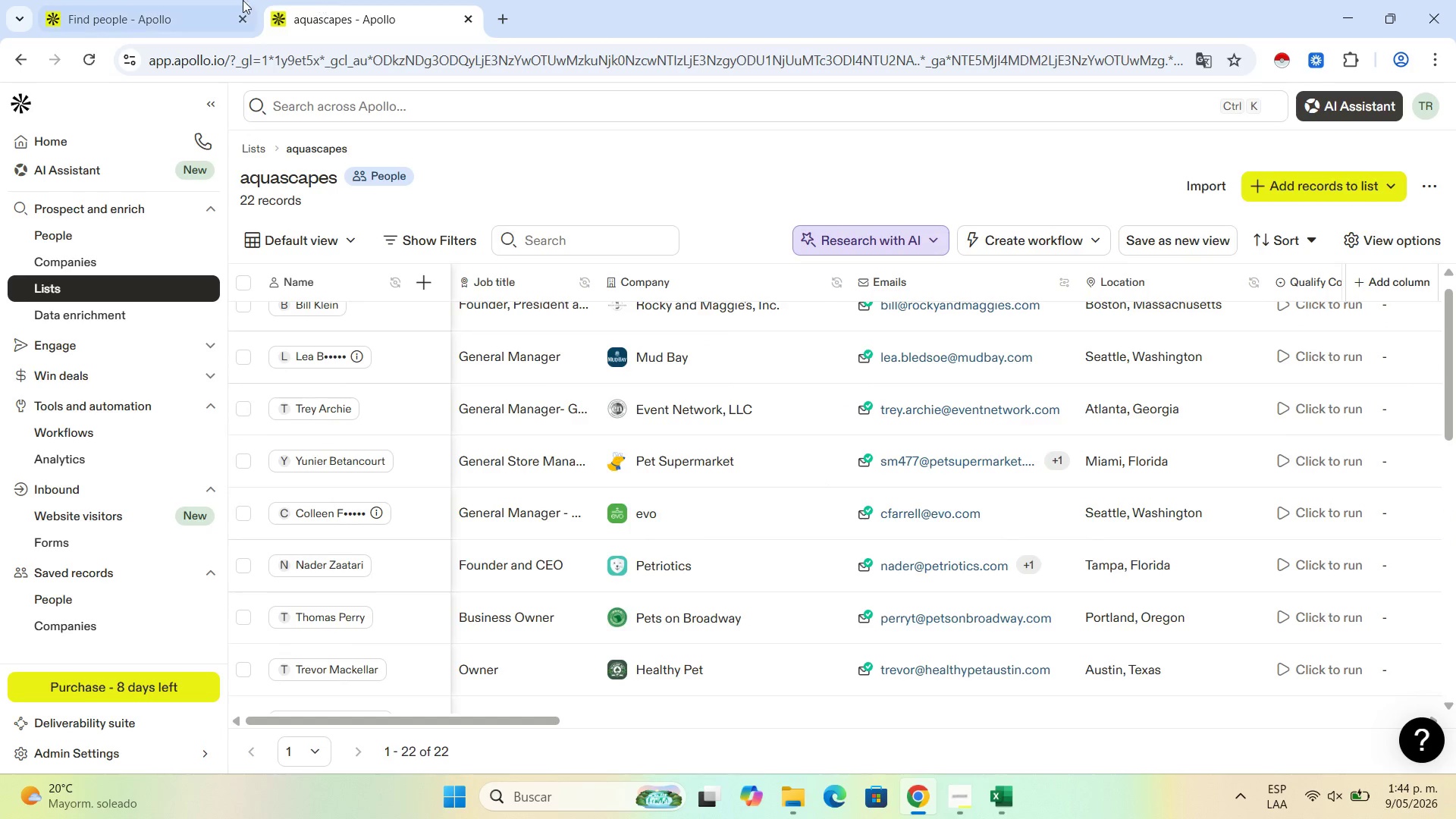 
left_click([153, 0])
 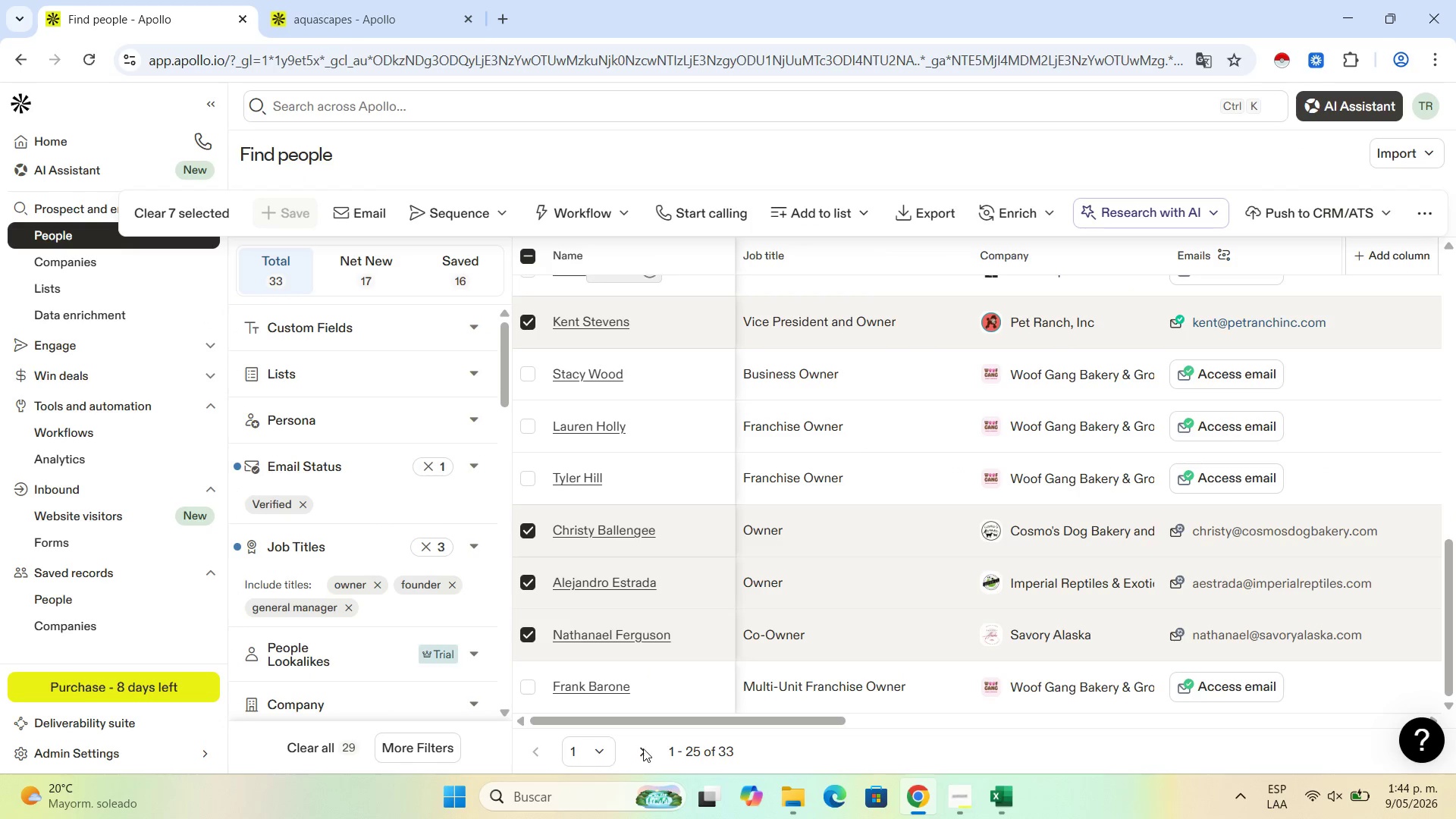 
left_click([636, 750])
 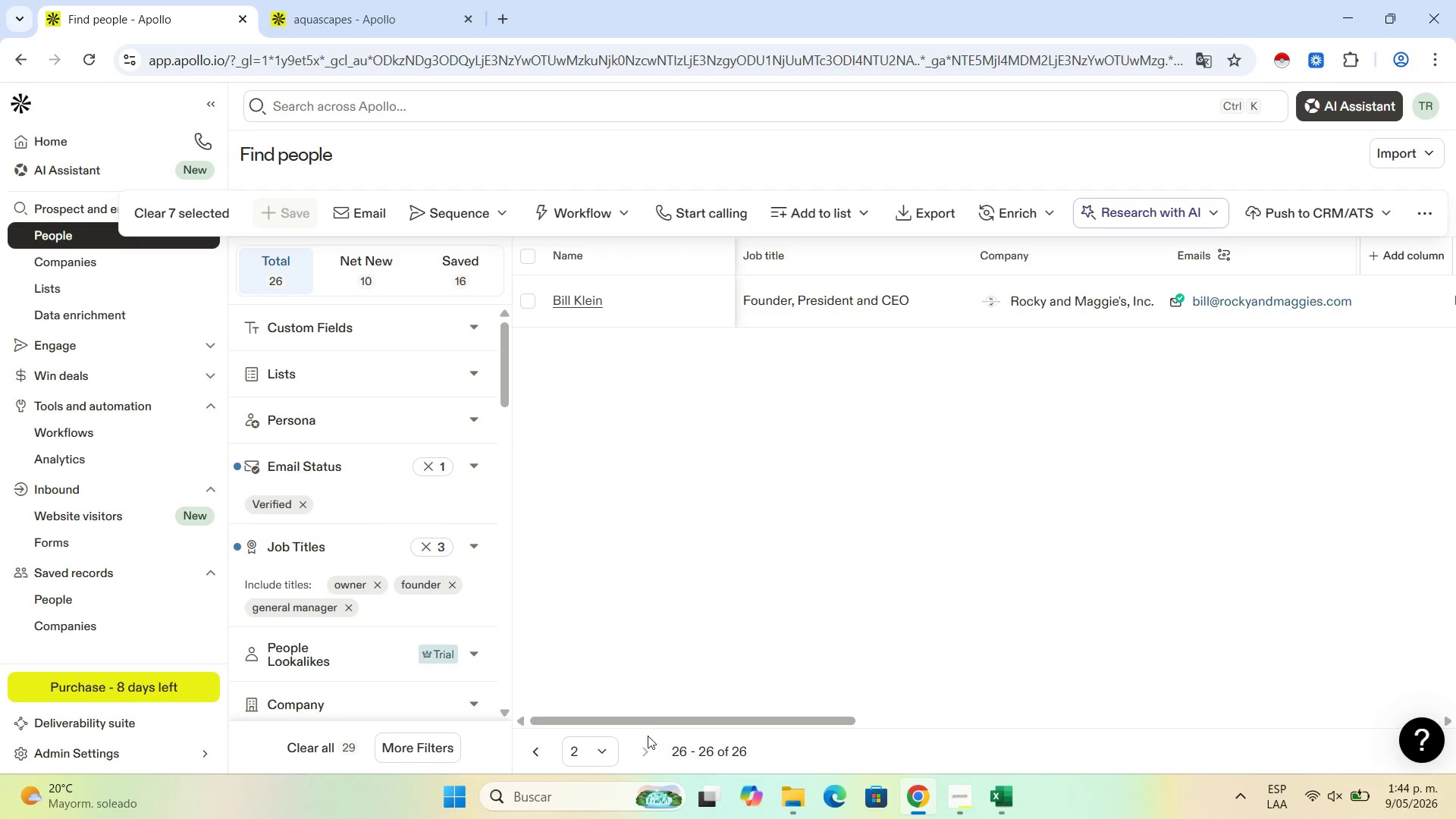 
wait(10.7)
 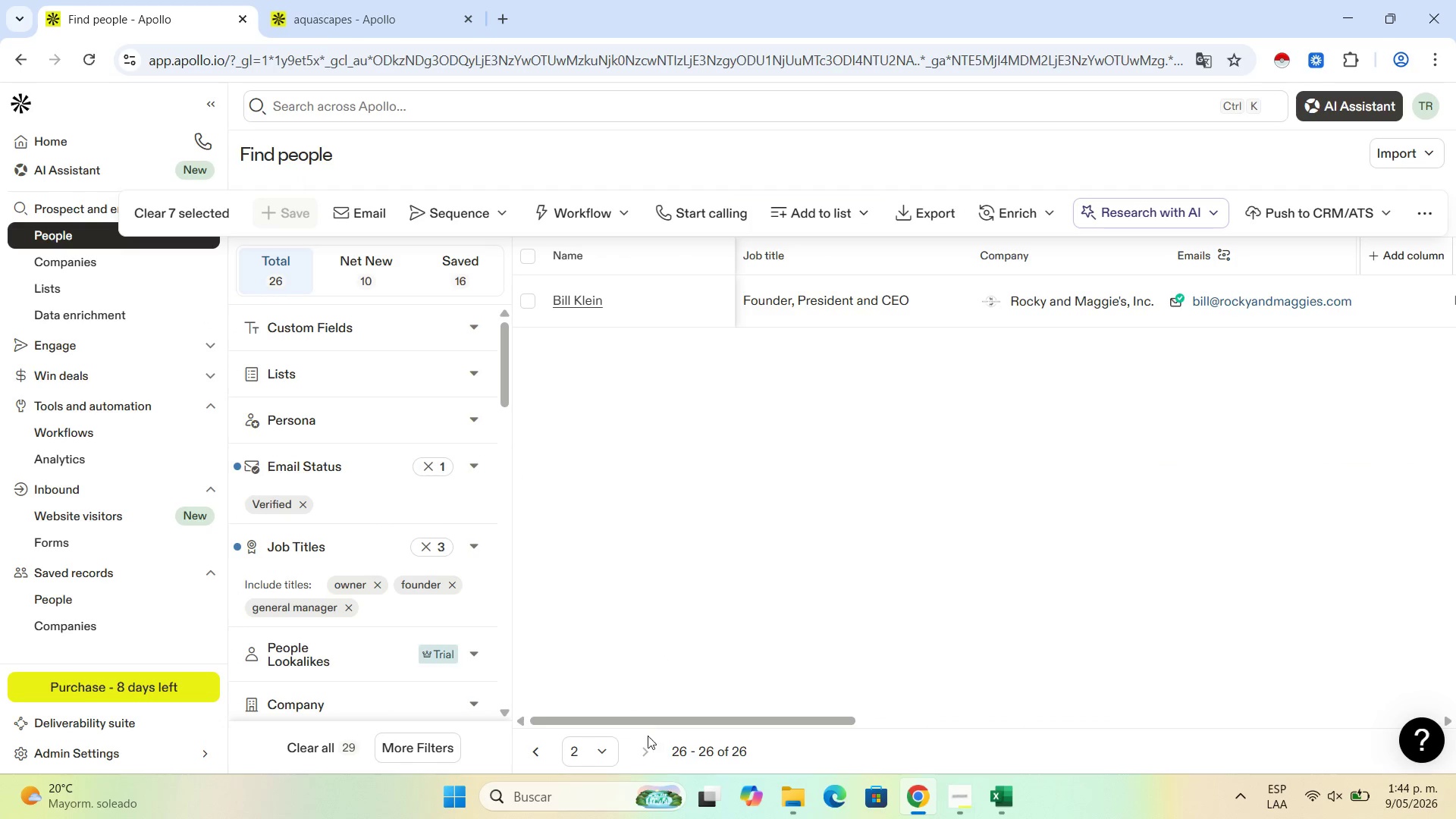 
left_click([534, 755])
 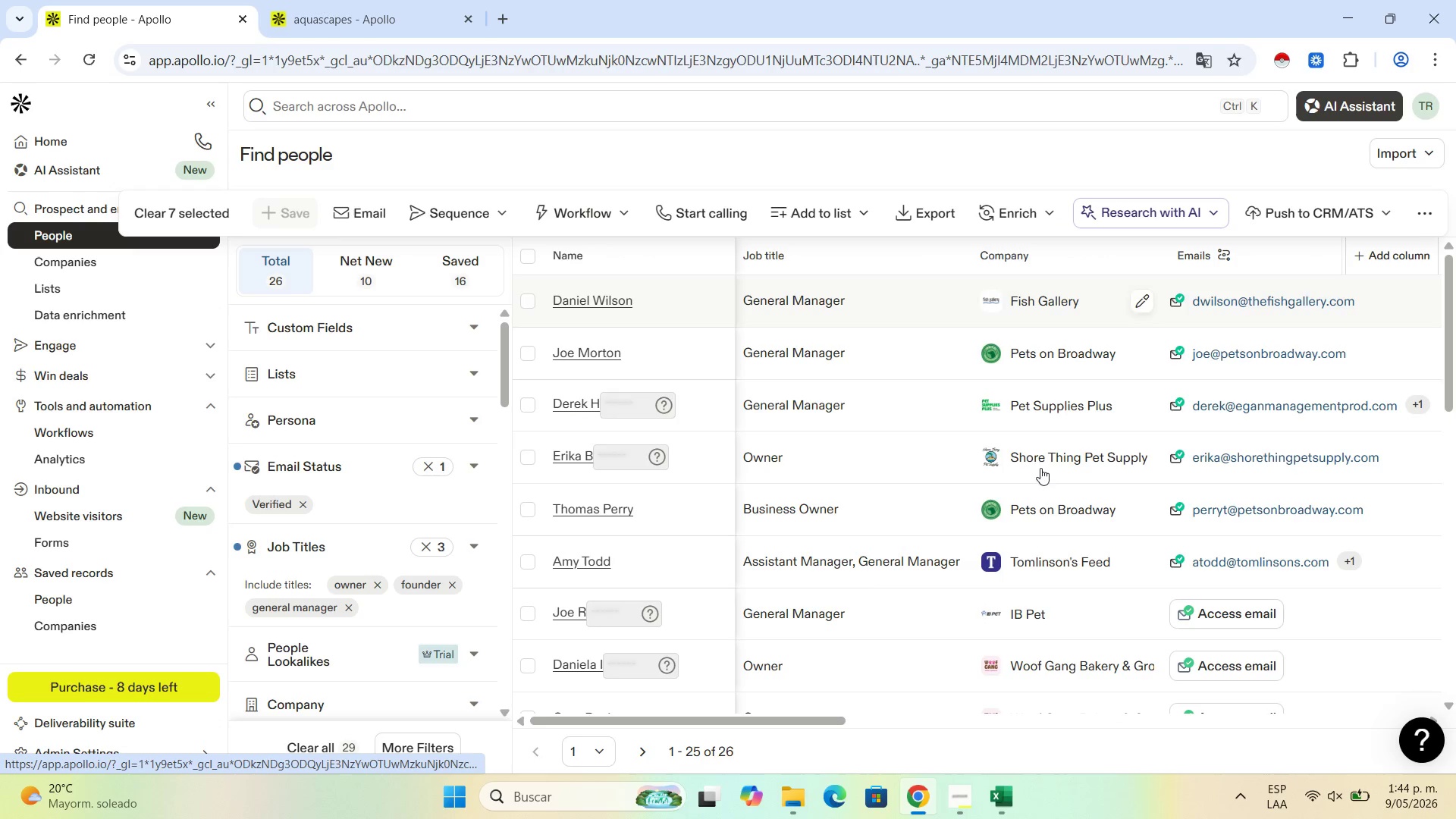 
scroll: coordinate [1050, 515], scroll_direction: down, amount: 1.0
 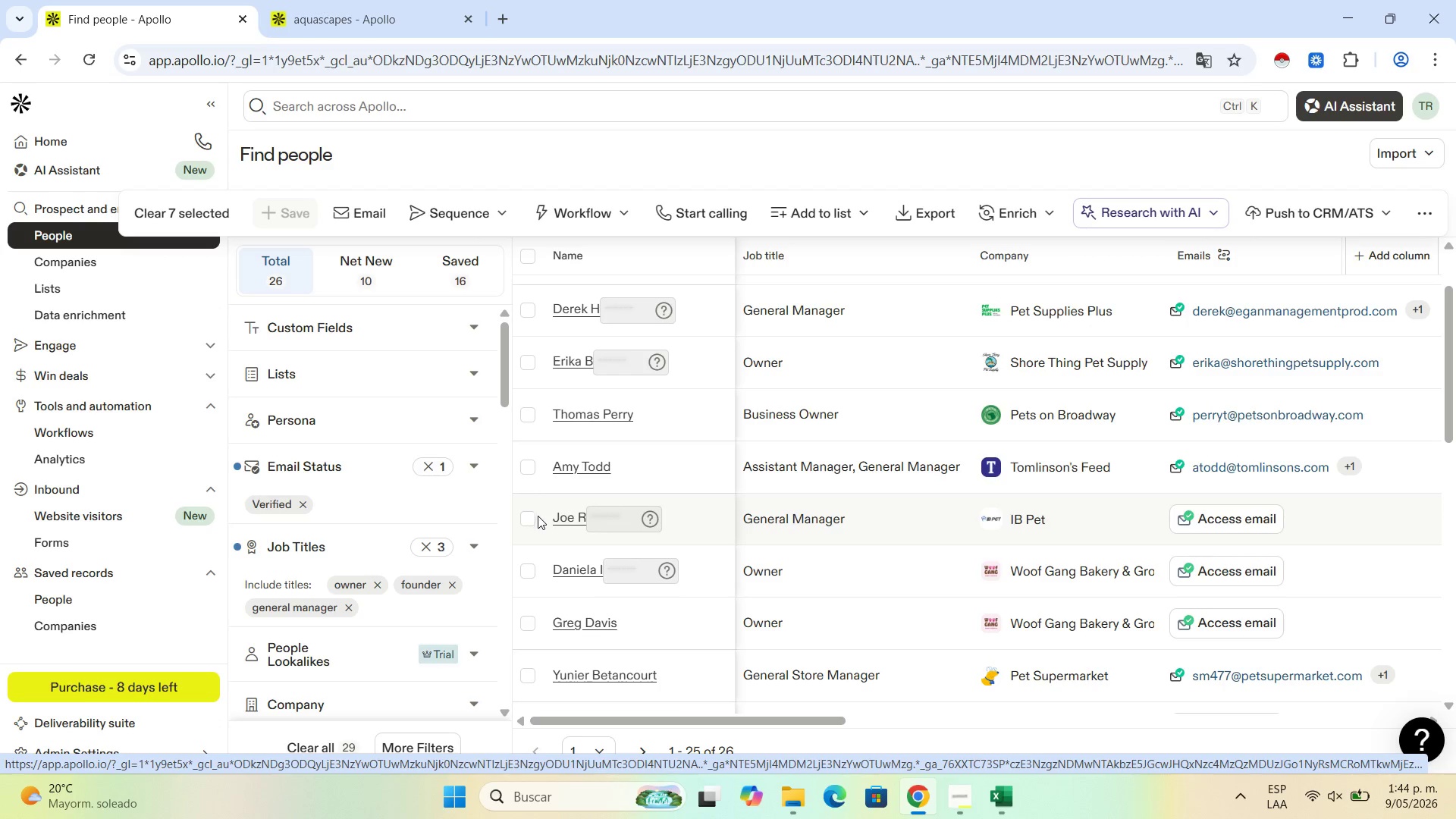 
left_click([522, 521])
 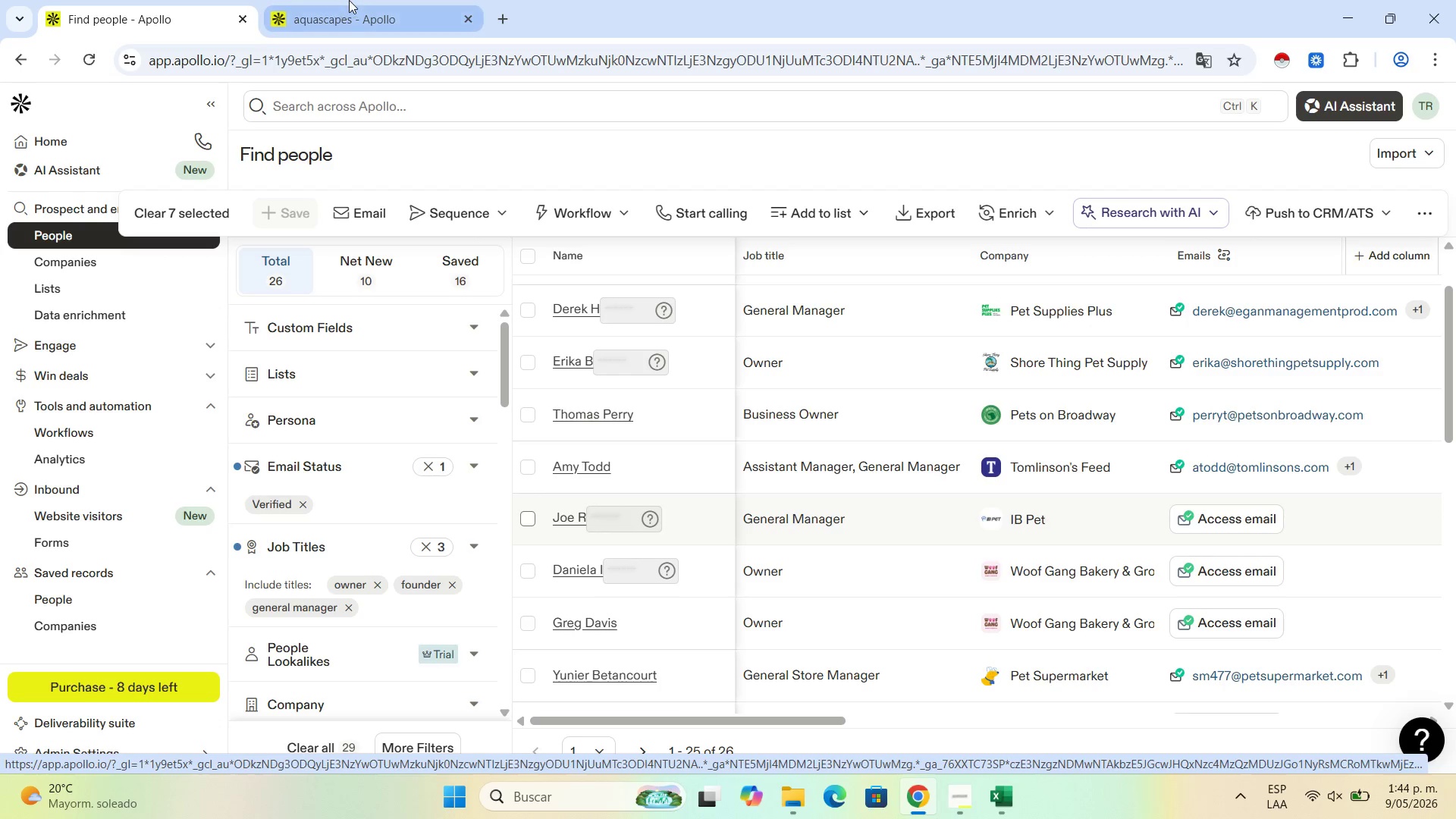 
left_click([349, 0])
 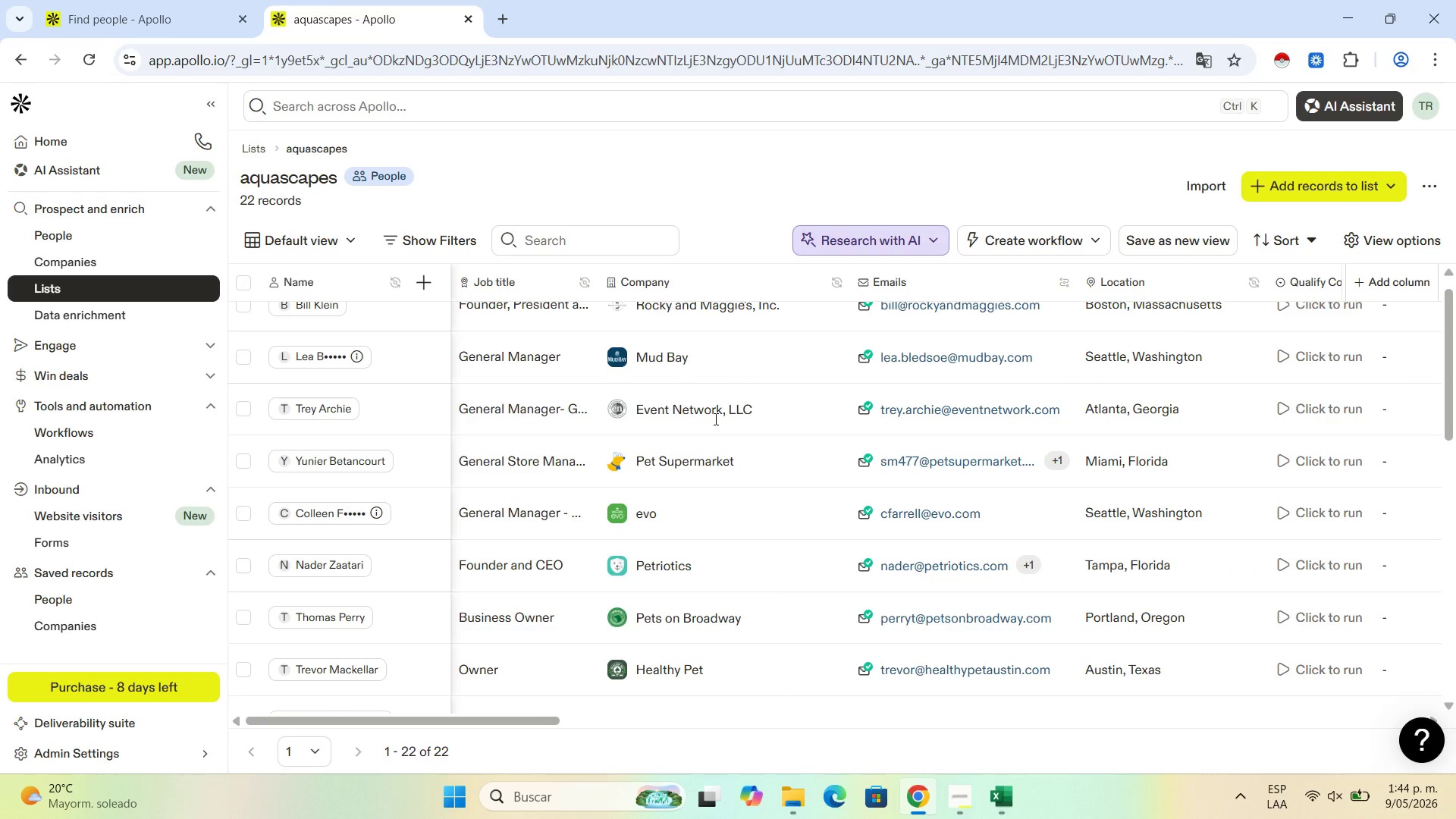 
scroll: coordinate [714, 419], scroll_direction: down, amount: 2.0
 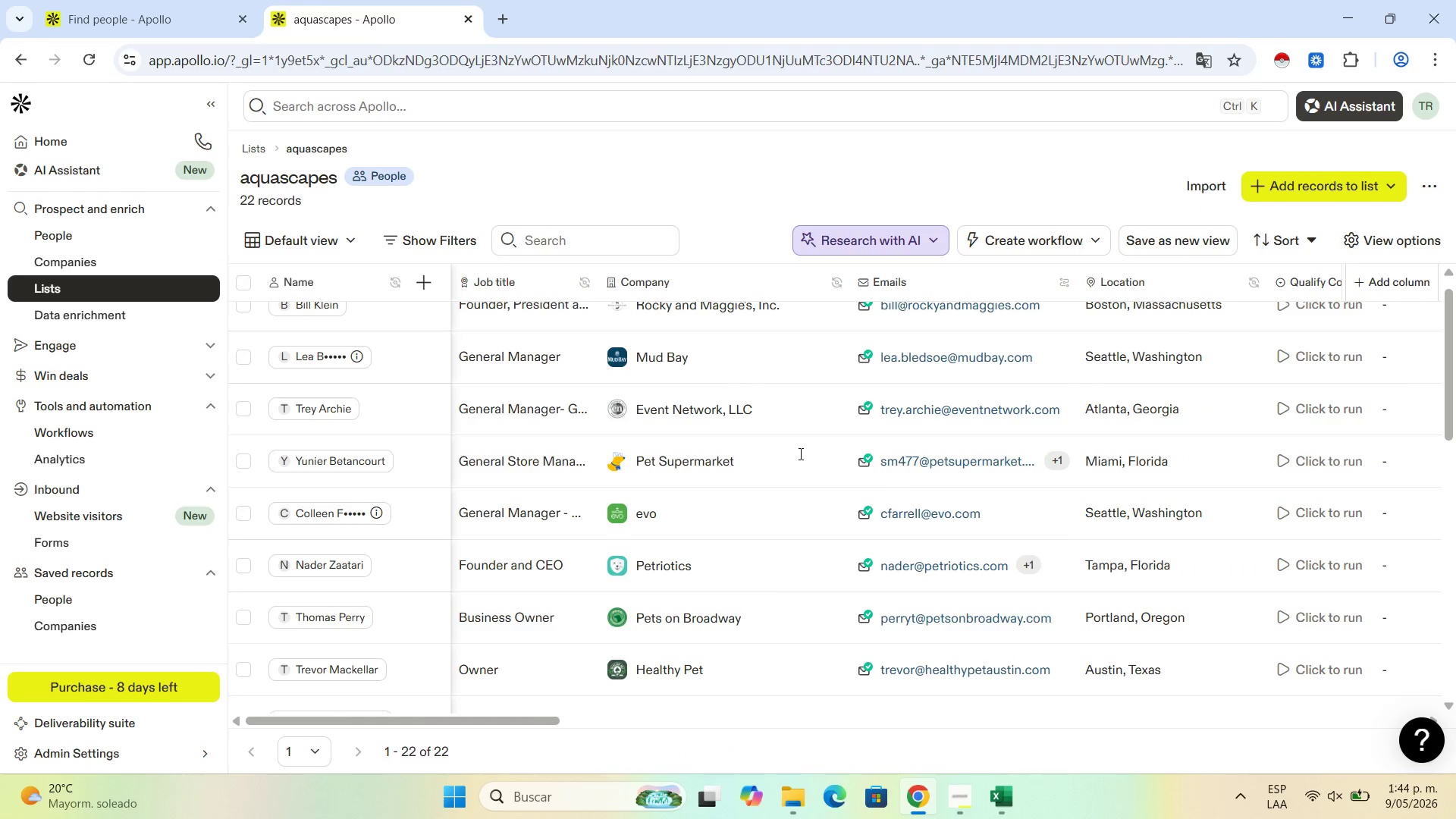 
scroll: coordinate [666, 496], scroll_direction: up, amount: 1.0
 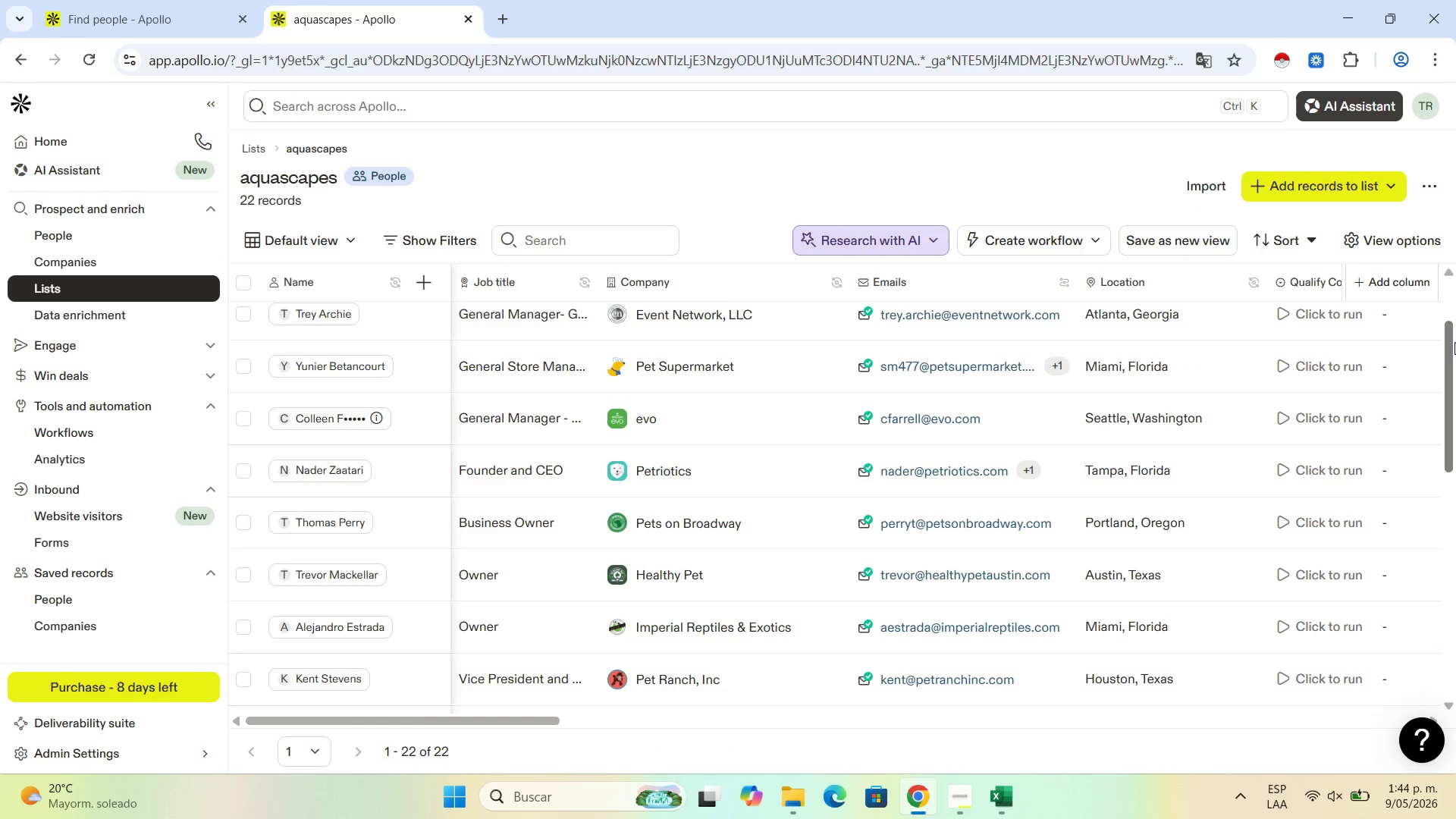 
left_click_drag(start_coordinate=[1454, 358], to_coordinate=[1424, 297])
 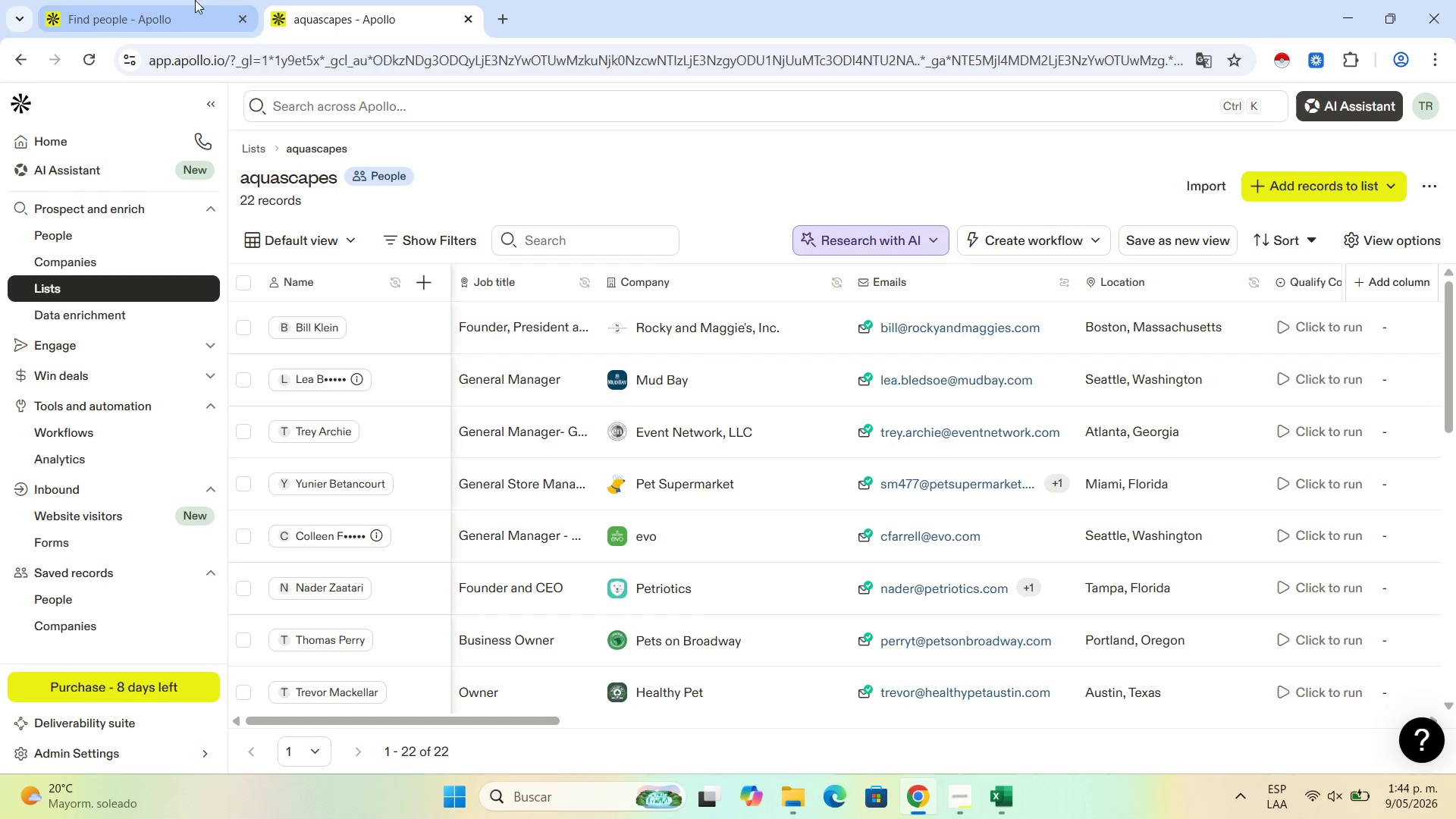 
left_click([100, 0])
 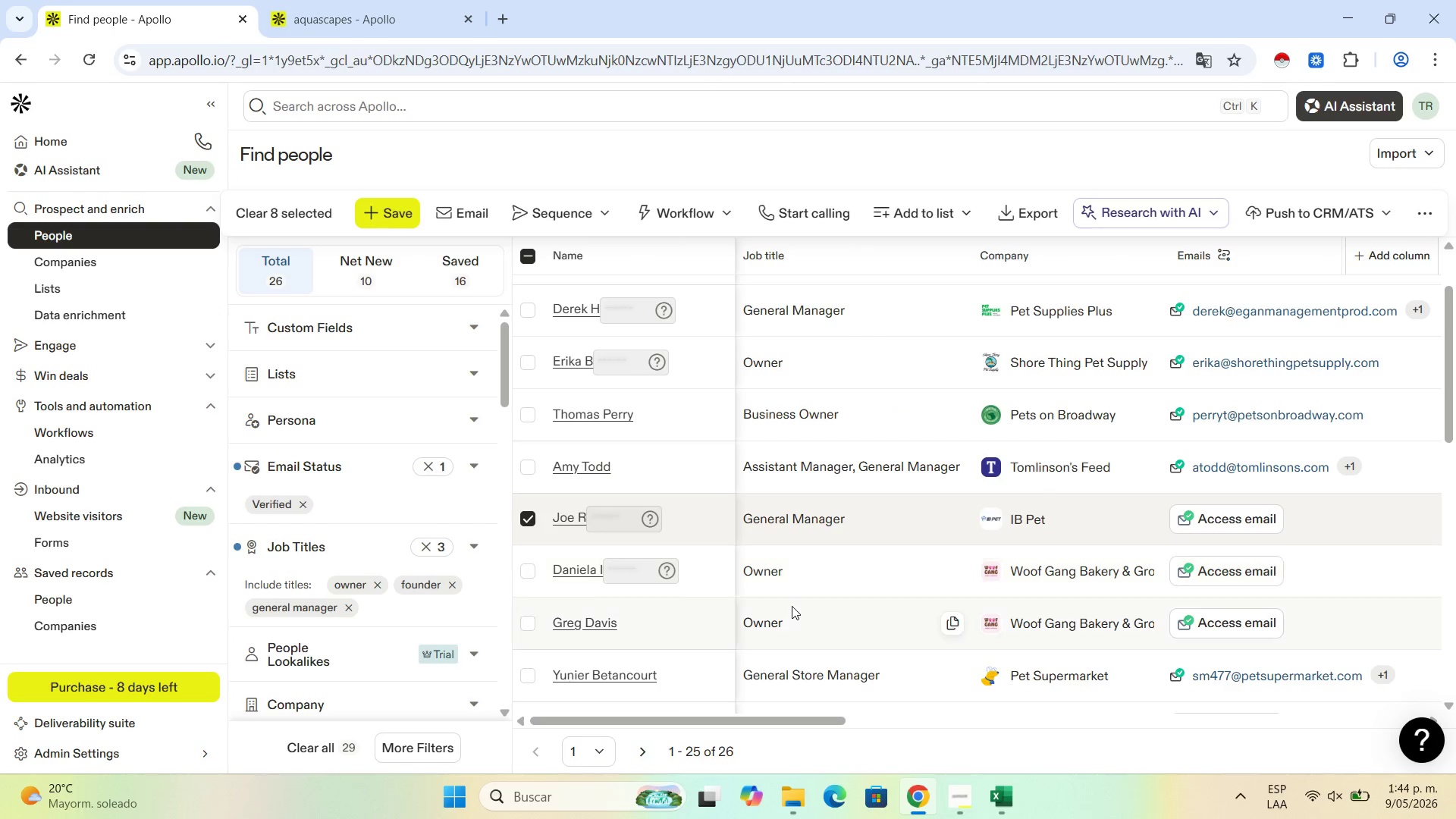 
scroll: coordinate [791, 587], scroll_direction: down, amount: 2.0
 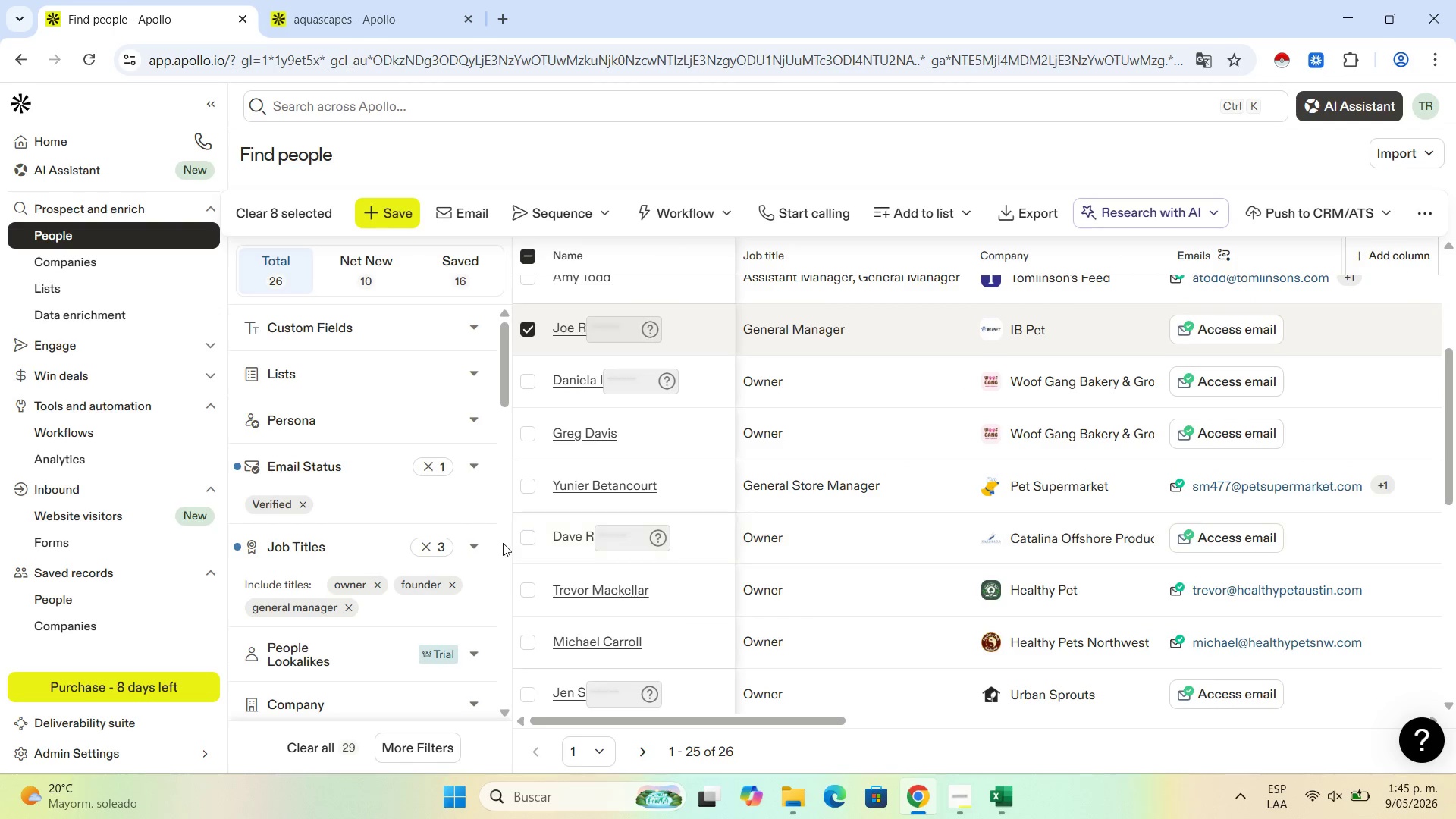 
left_click([525, 535])
 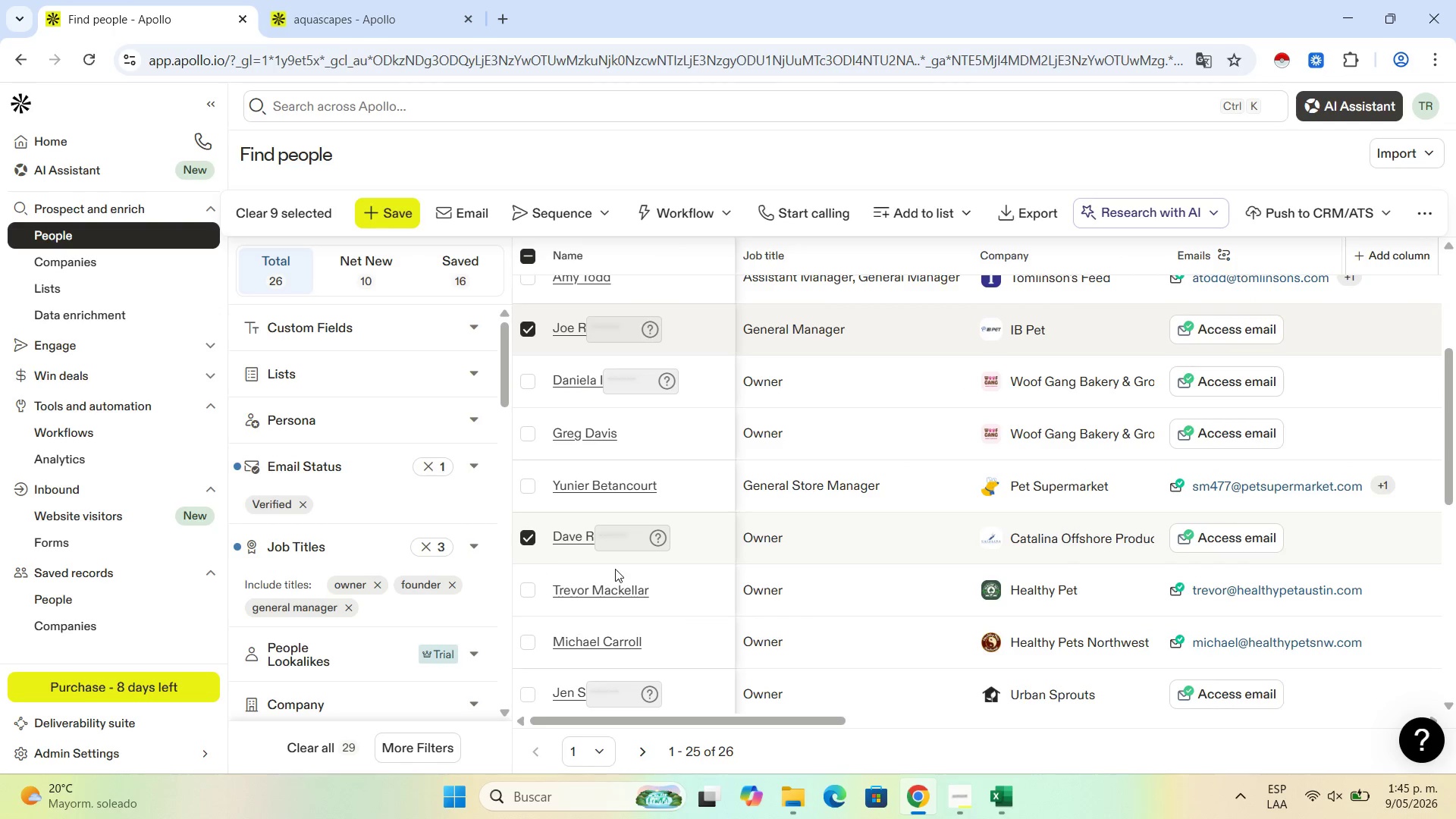 
scroll: coordinate [587, 560], scroll_direction: down, amount: 4.0
 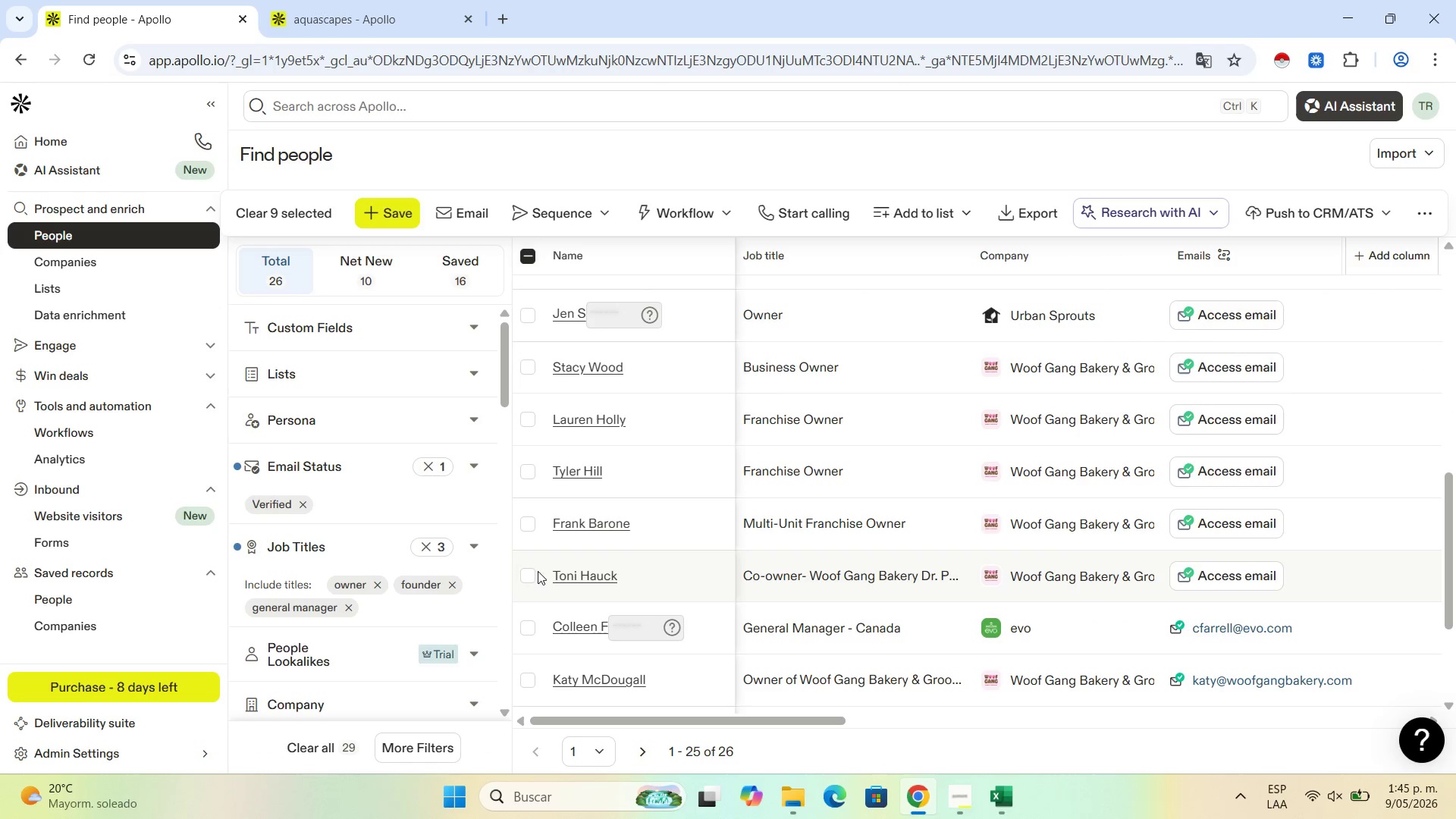 
left_click([530, 574])
 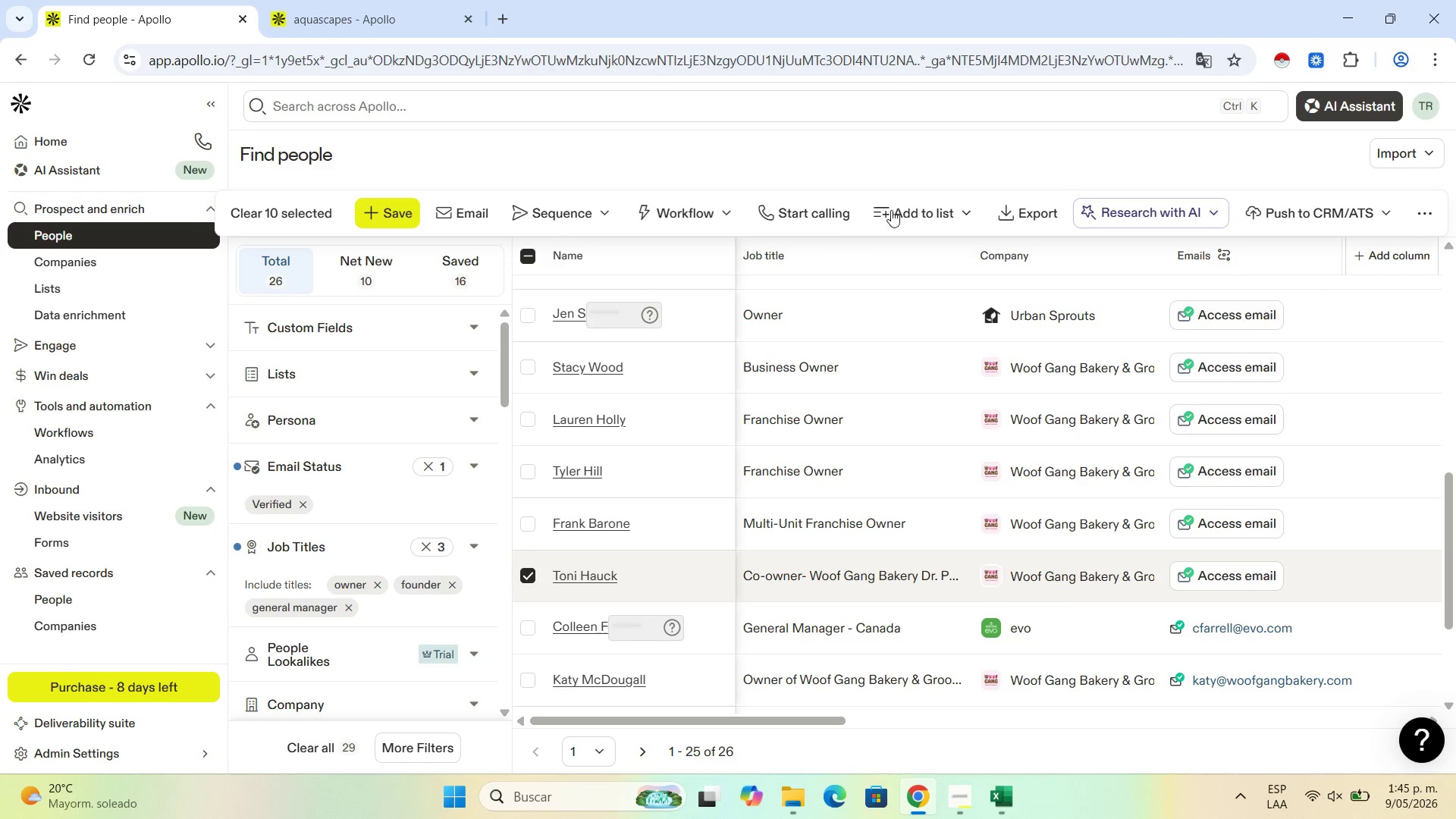 
left_click([926, 207])
 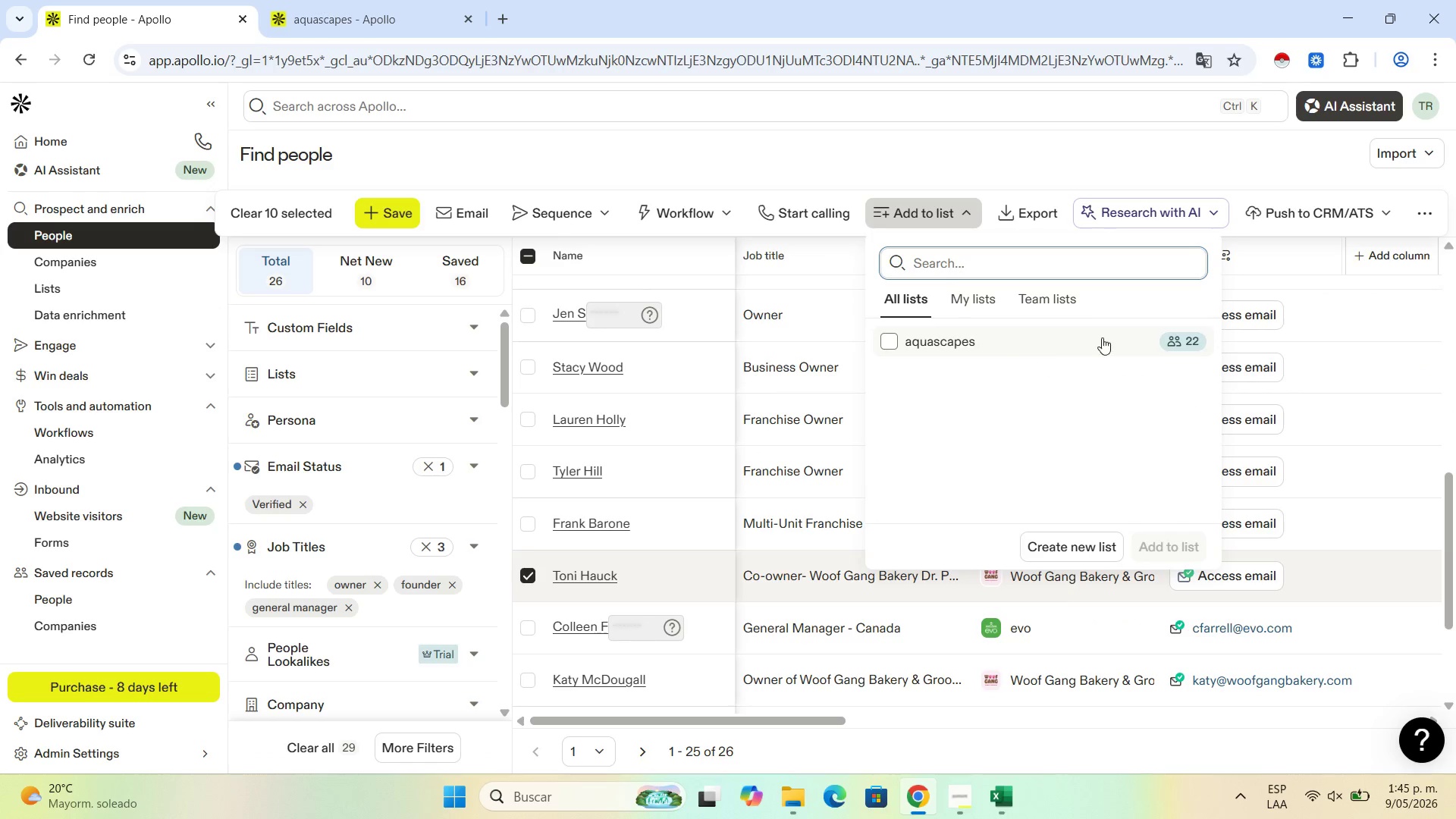 
left_click([1105, 335])
 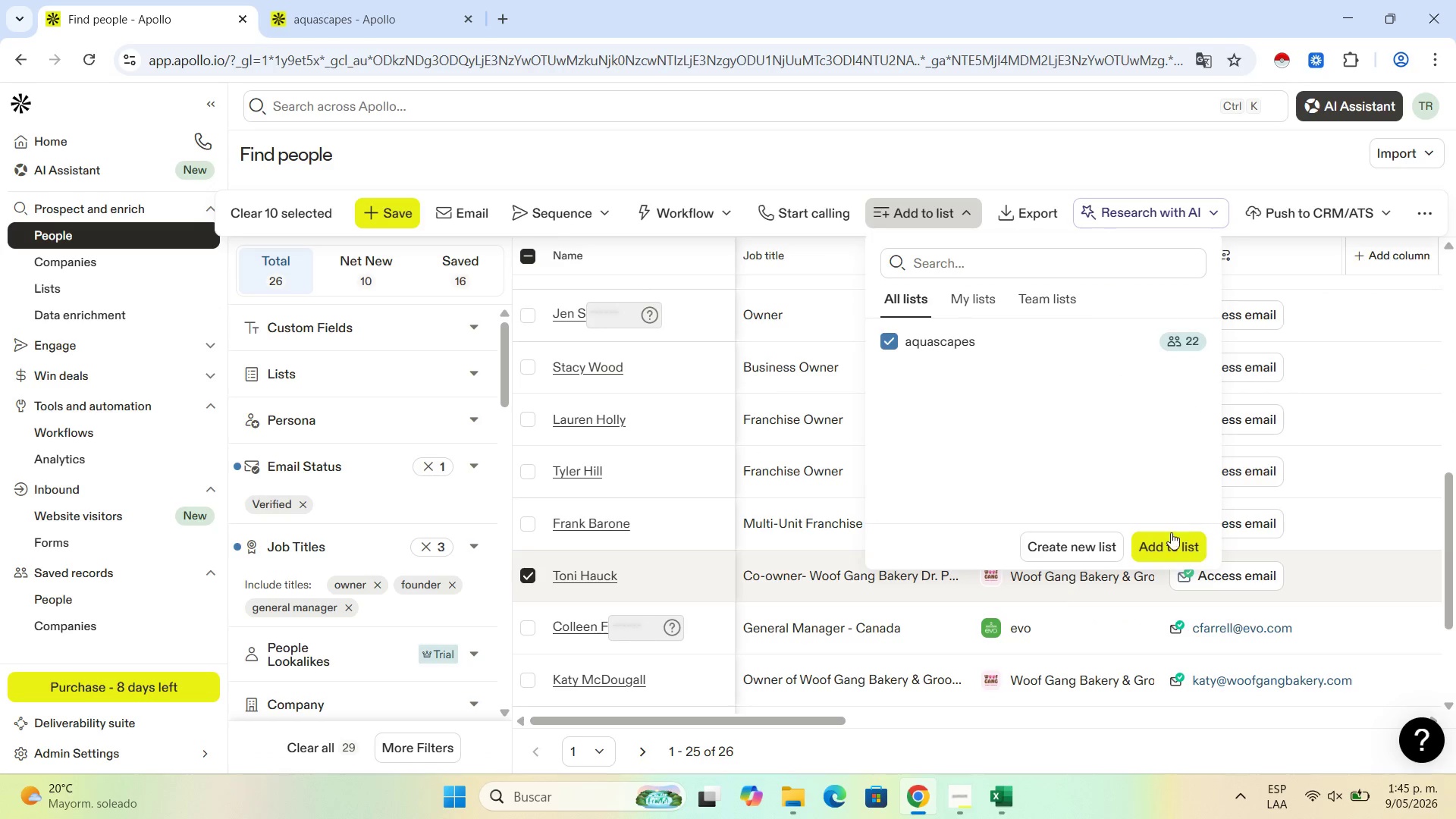 
left_click([1171, 537])
 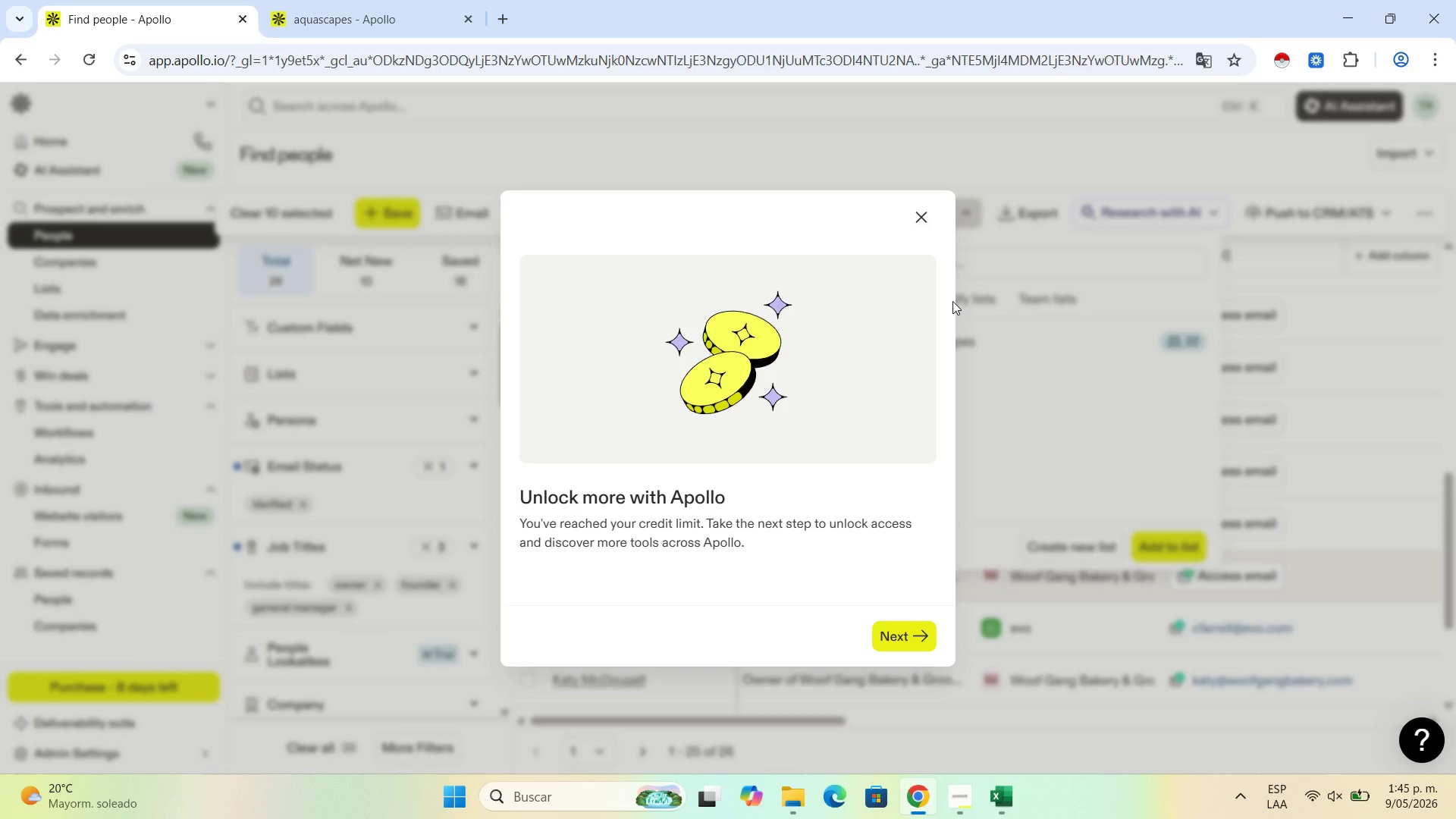 
left_click([913, 215])
 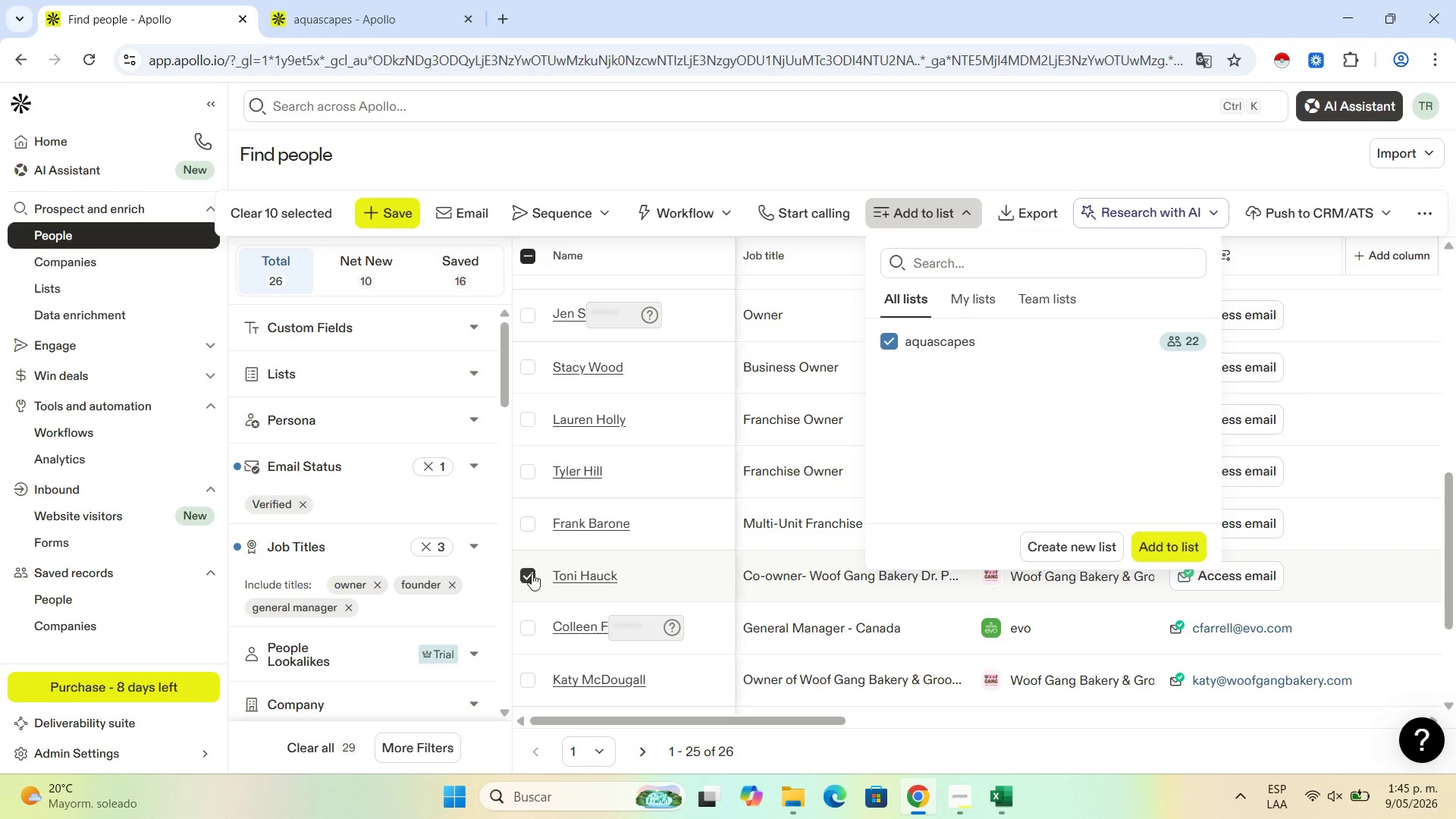 
left_click([530, 573])
 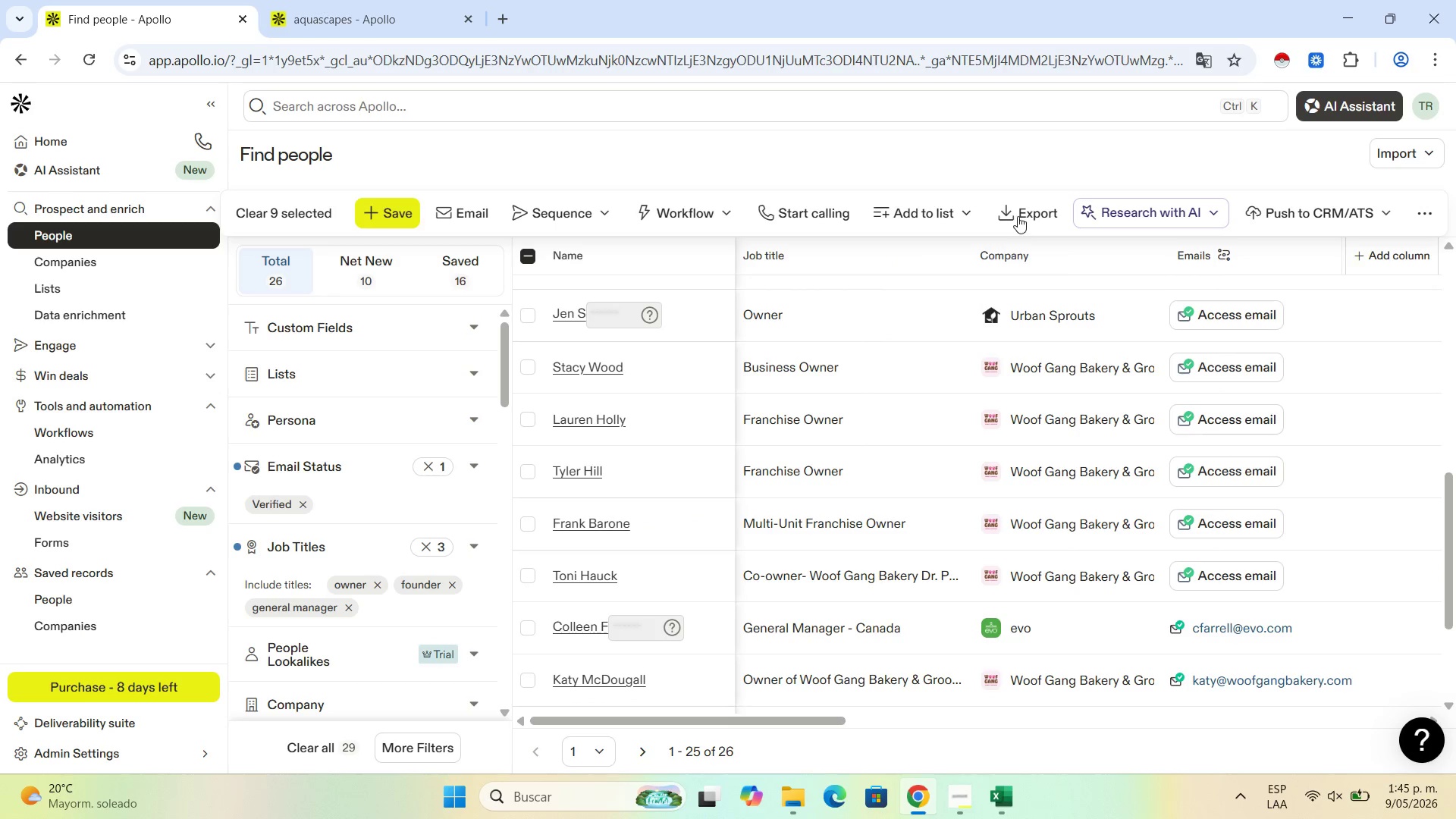 
left_click([915, 215])
 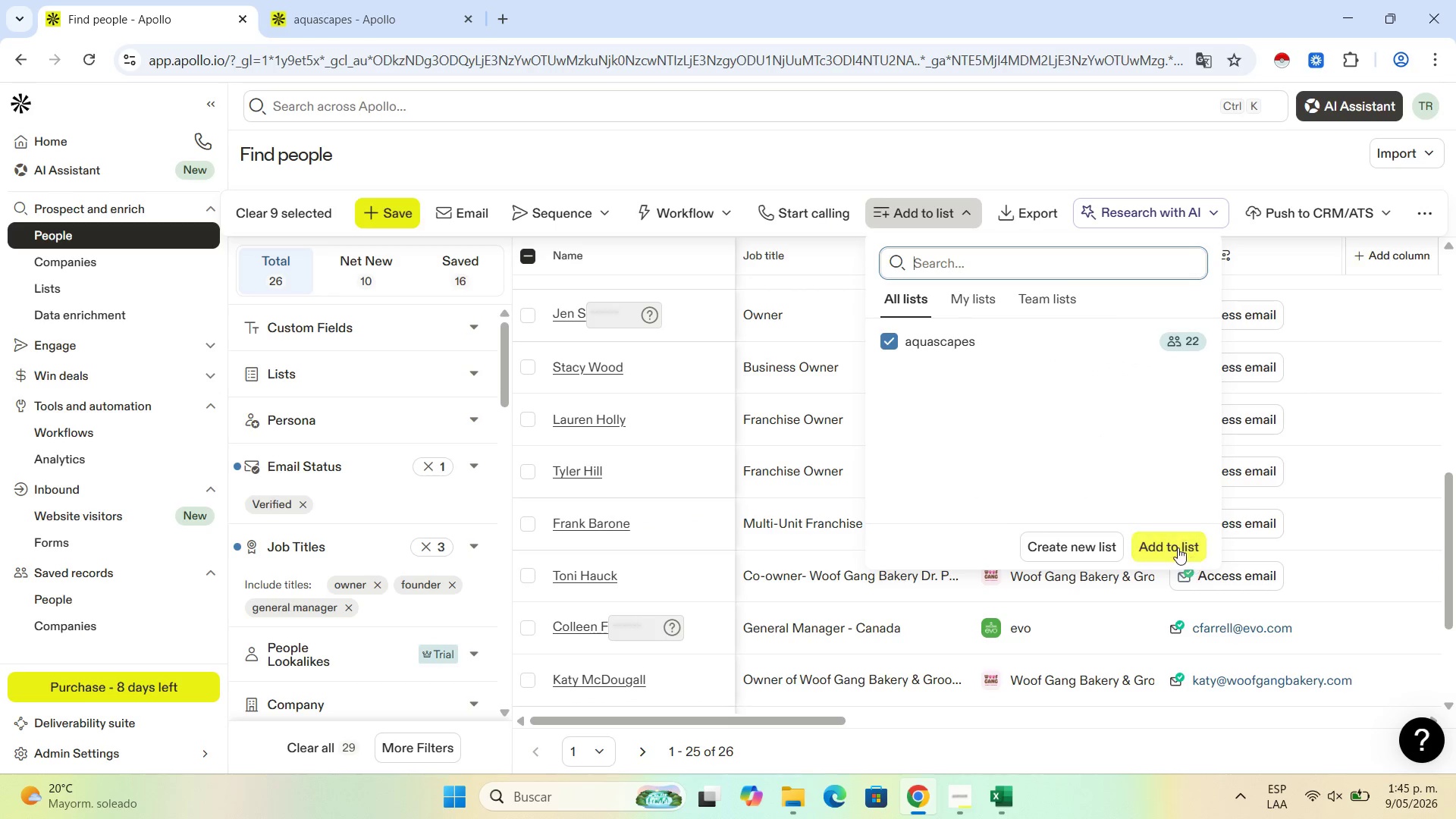 
left_click([1178, 548])
 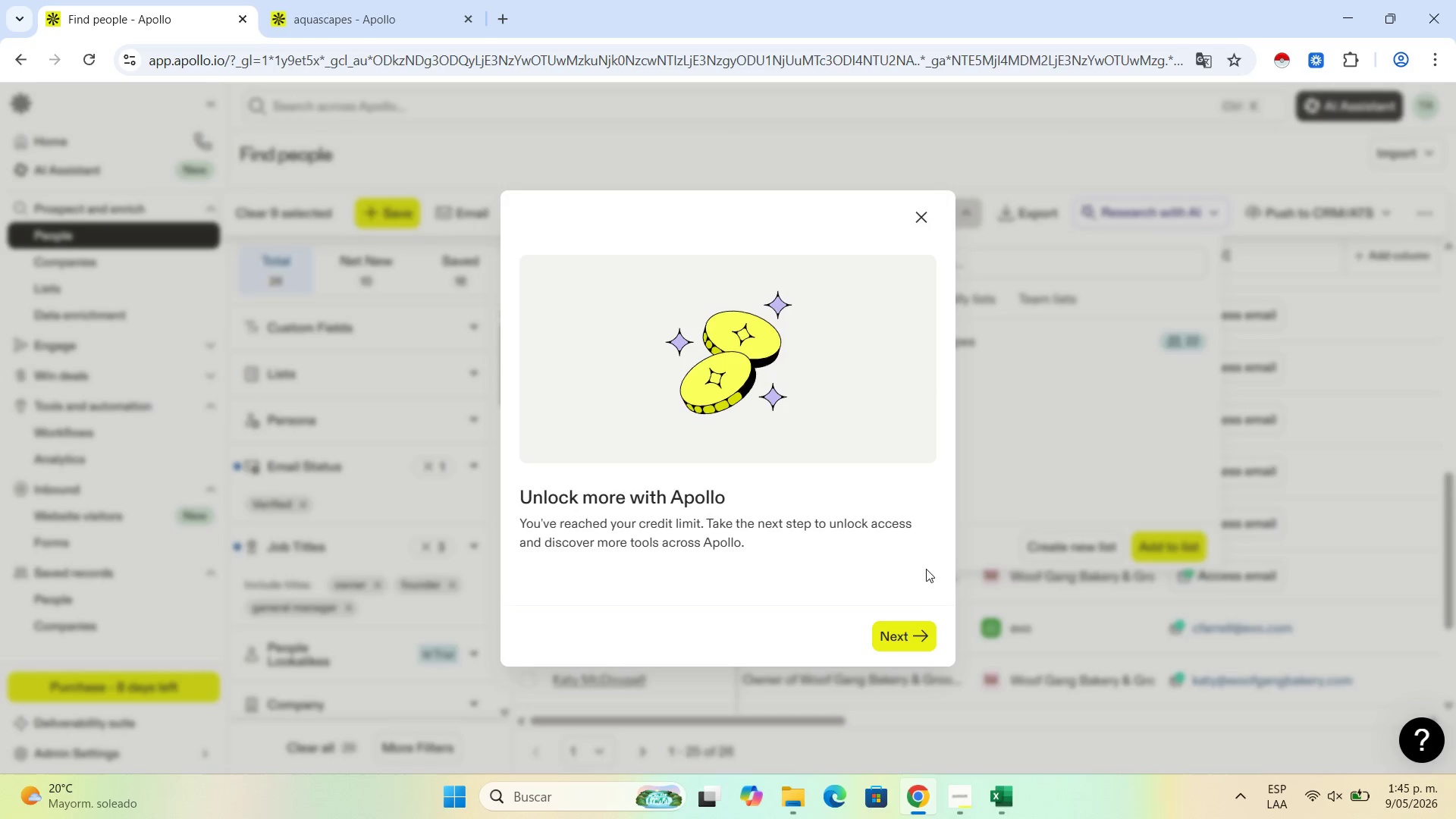 
left_click([929, 218])
 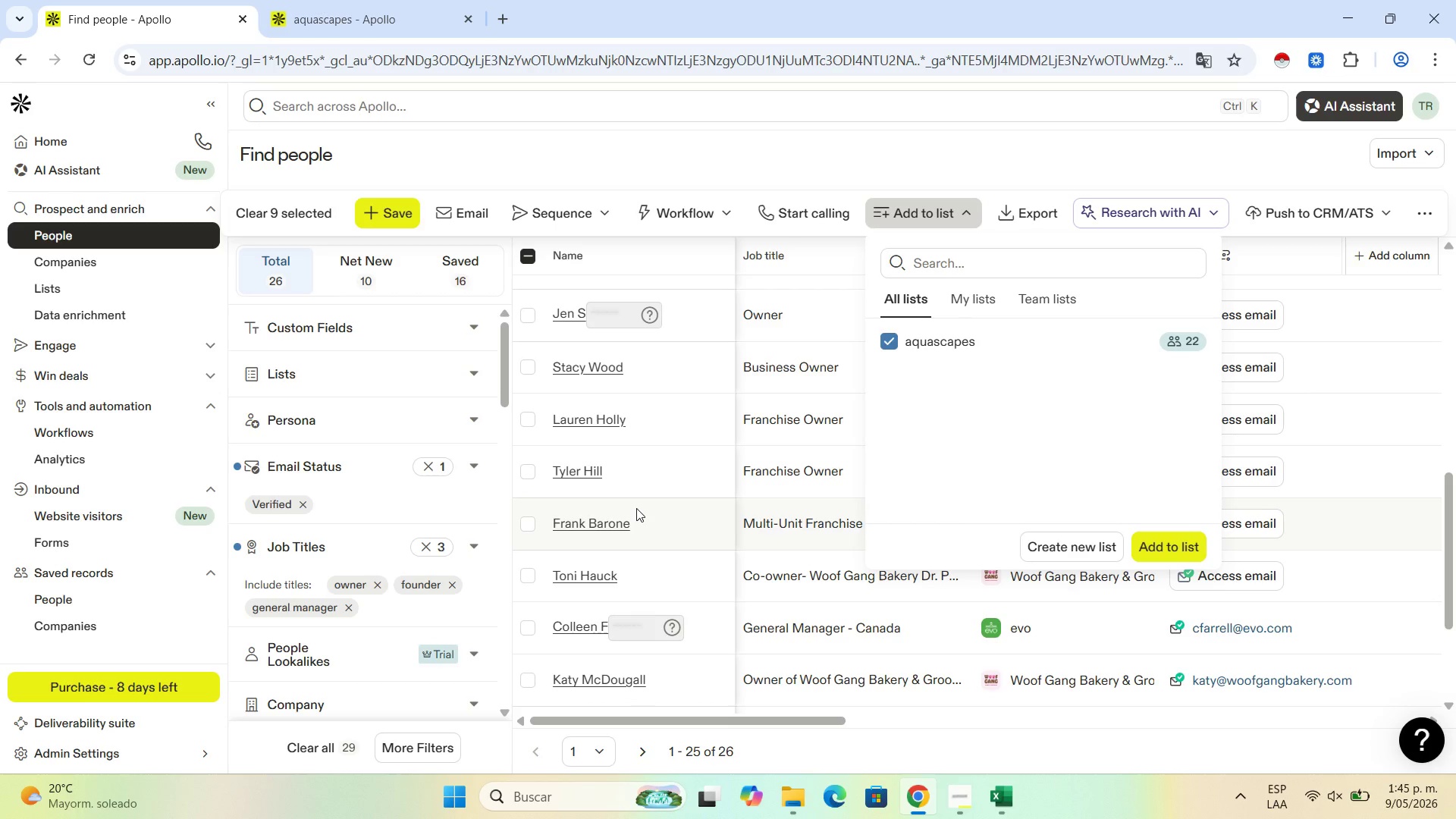 
scroll: coordinate [557, 453], scroll_direction: up, amount: 4.0
 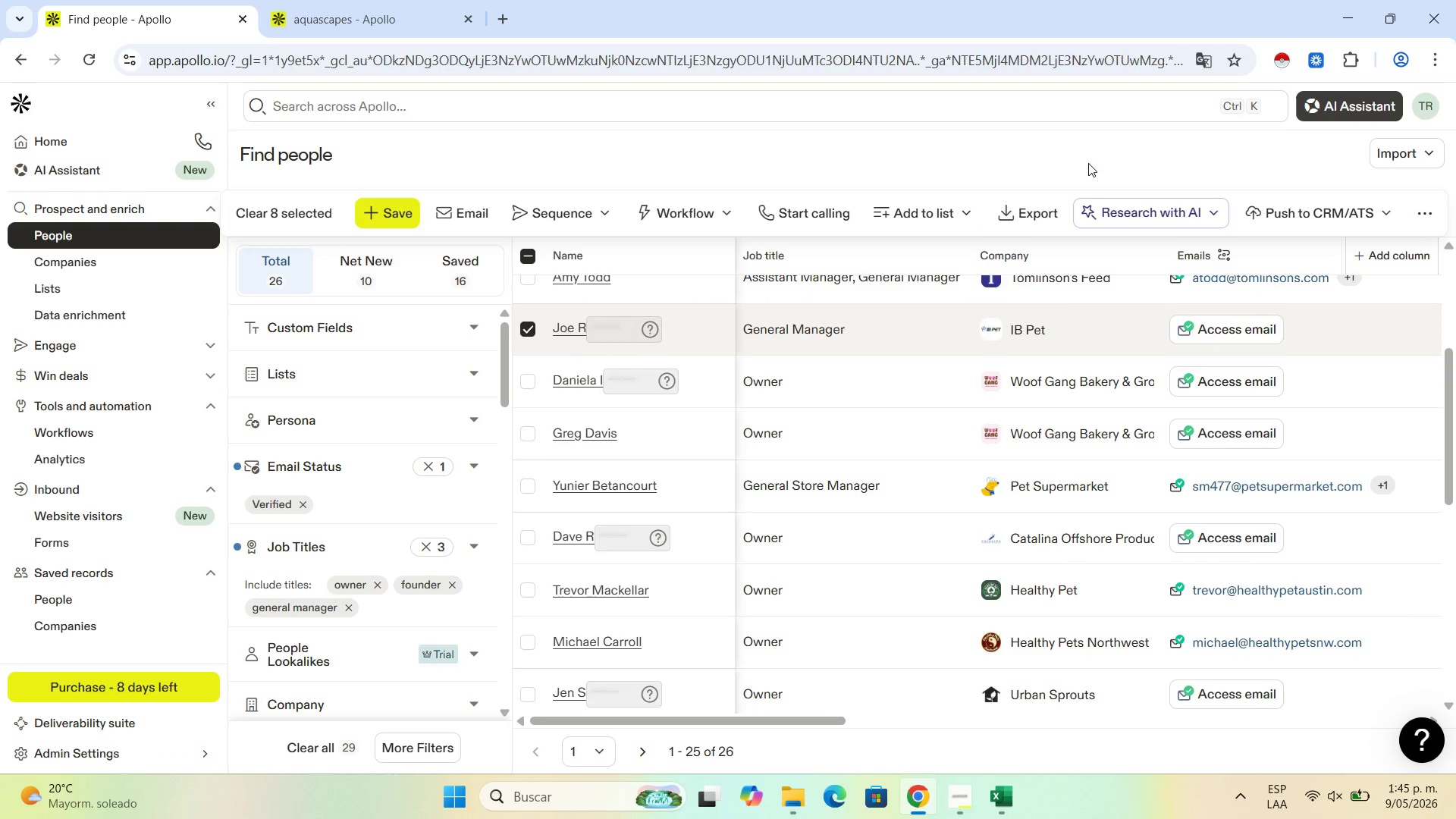 
left_click([966, 206])
 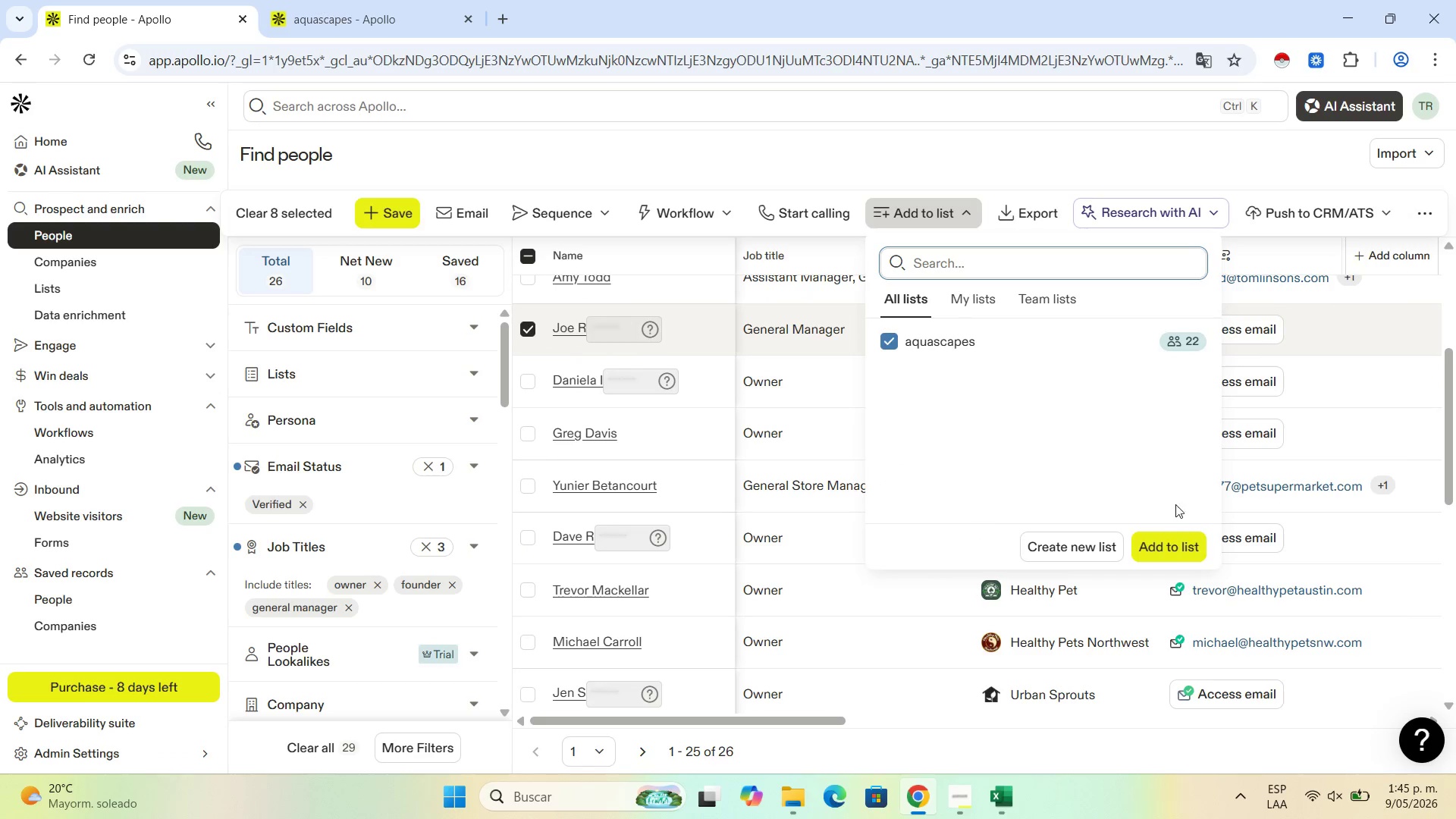 
left_click([1178, 544])
 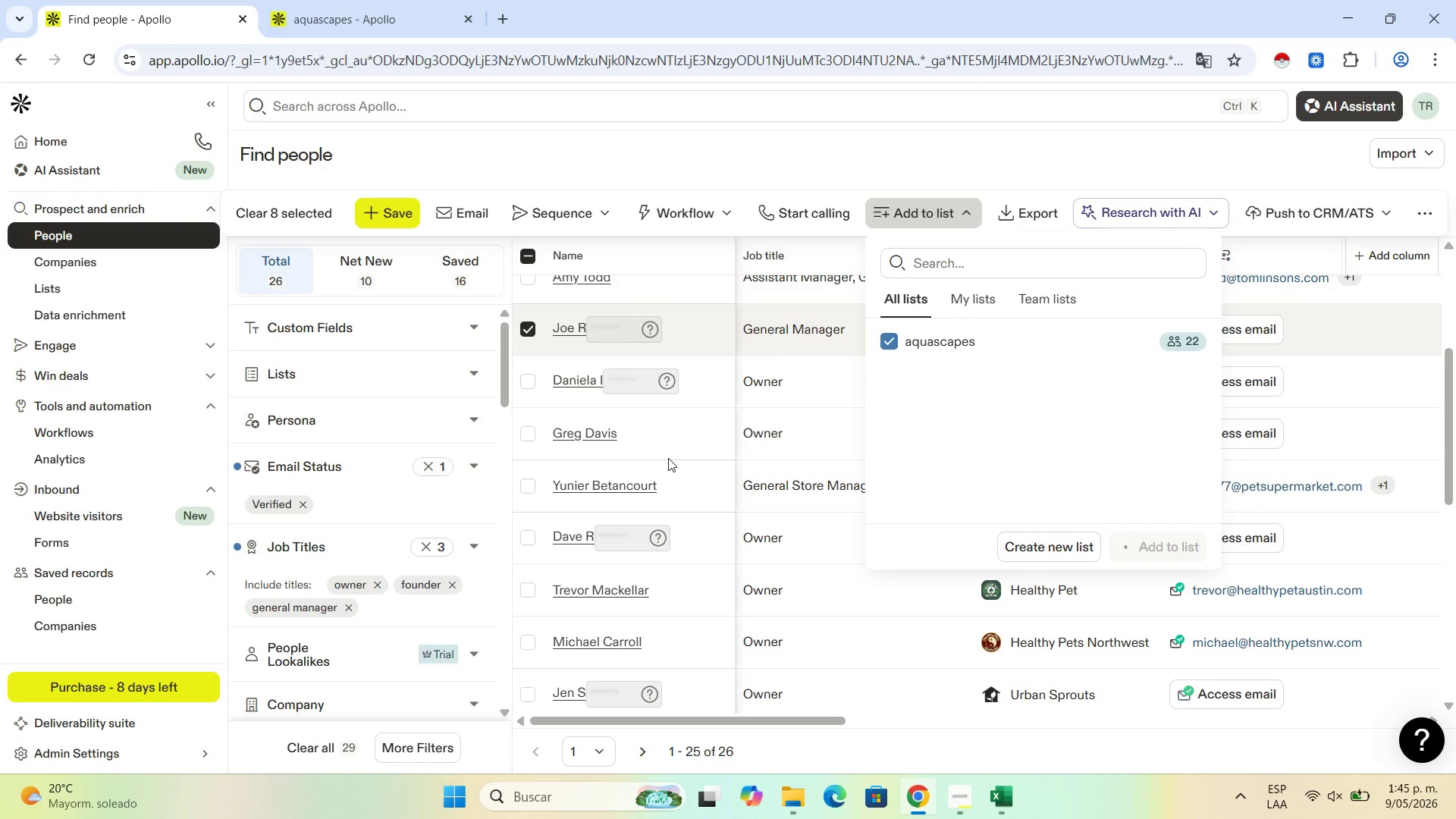 
wait(10.72)
 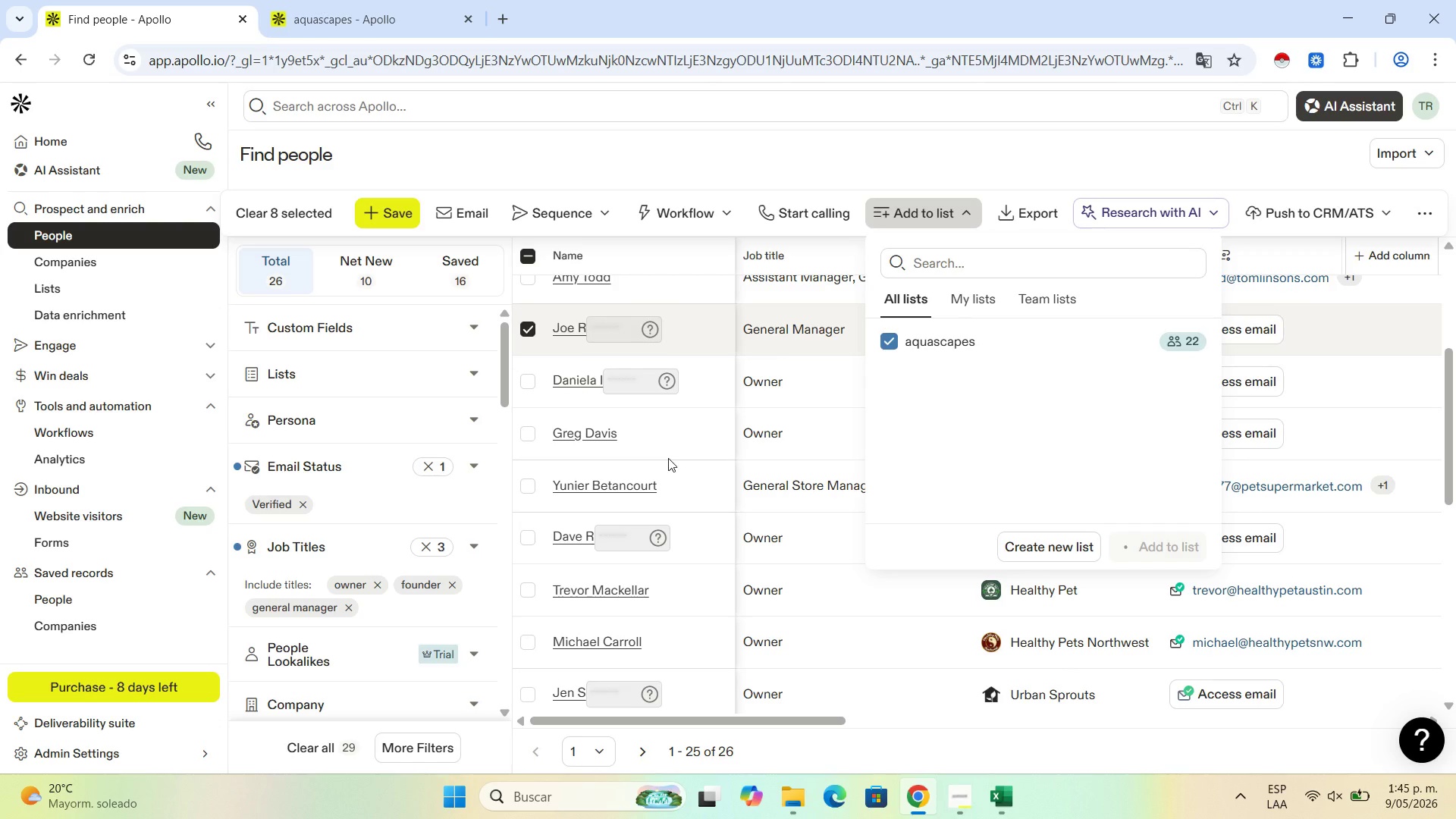 
left_click([413, 0])
 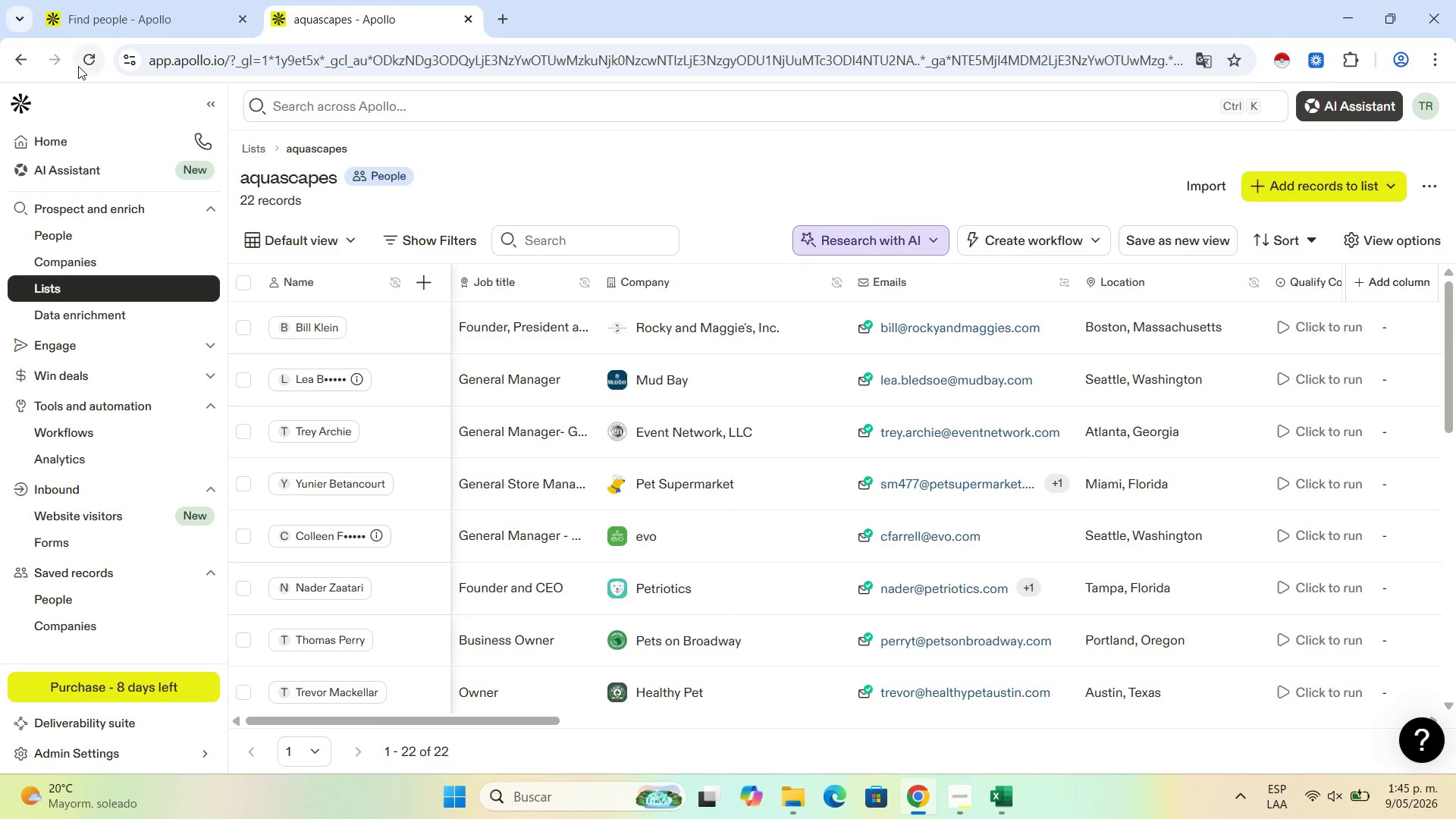 
left_click([98, 62])
 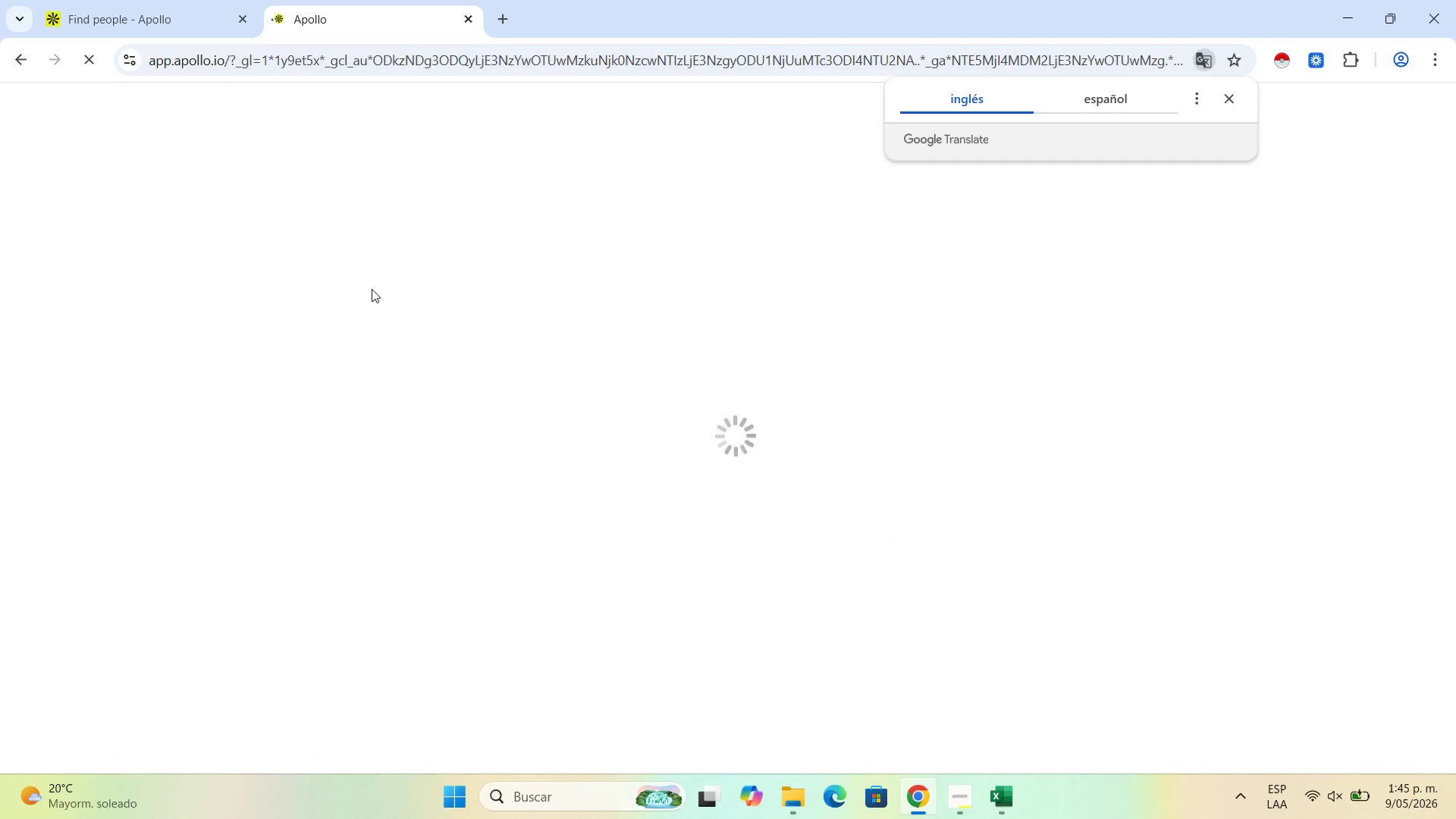 
wait(5.12)
 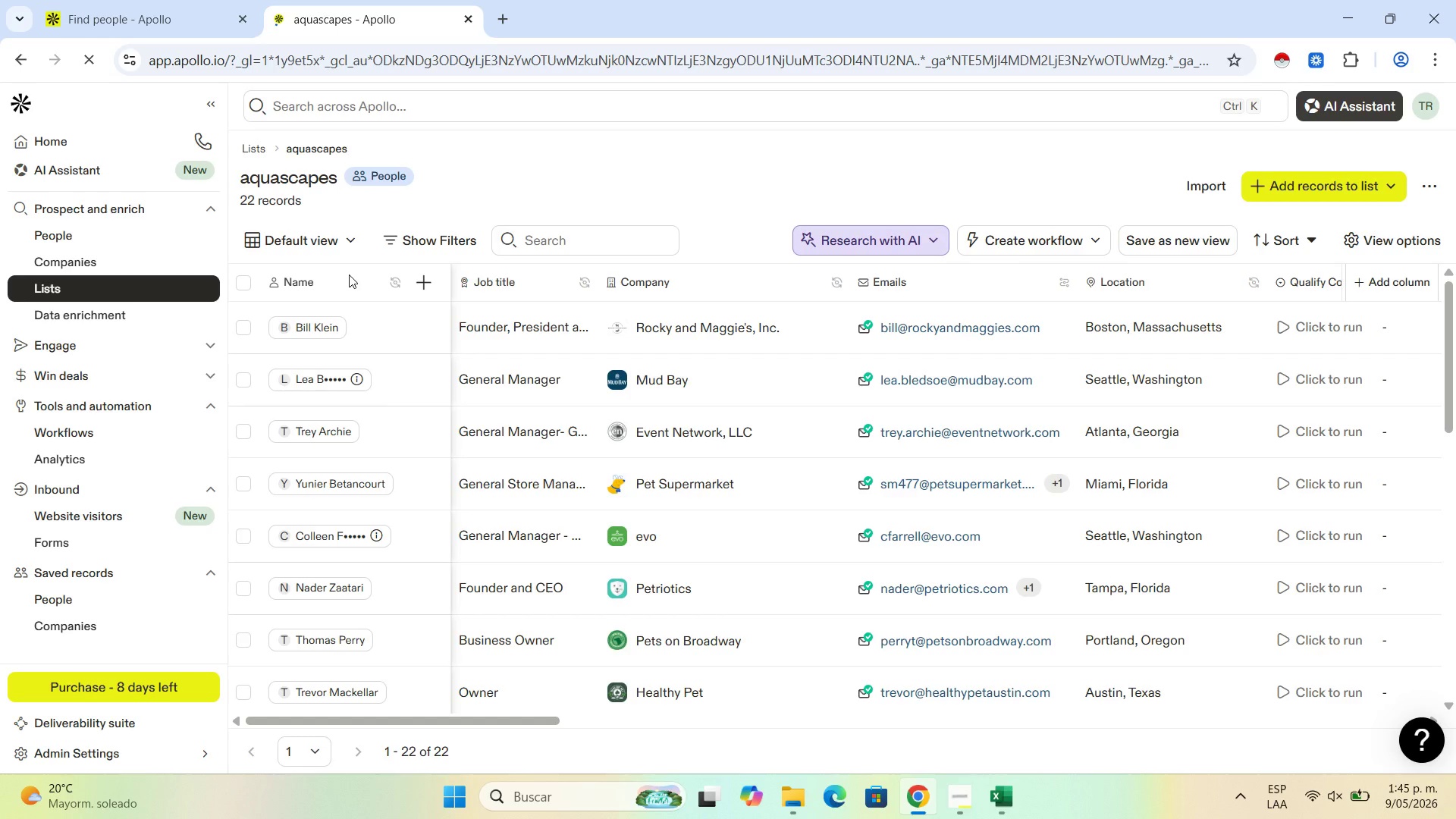 
left_click([1229, 96])
 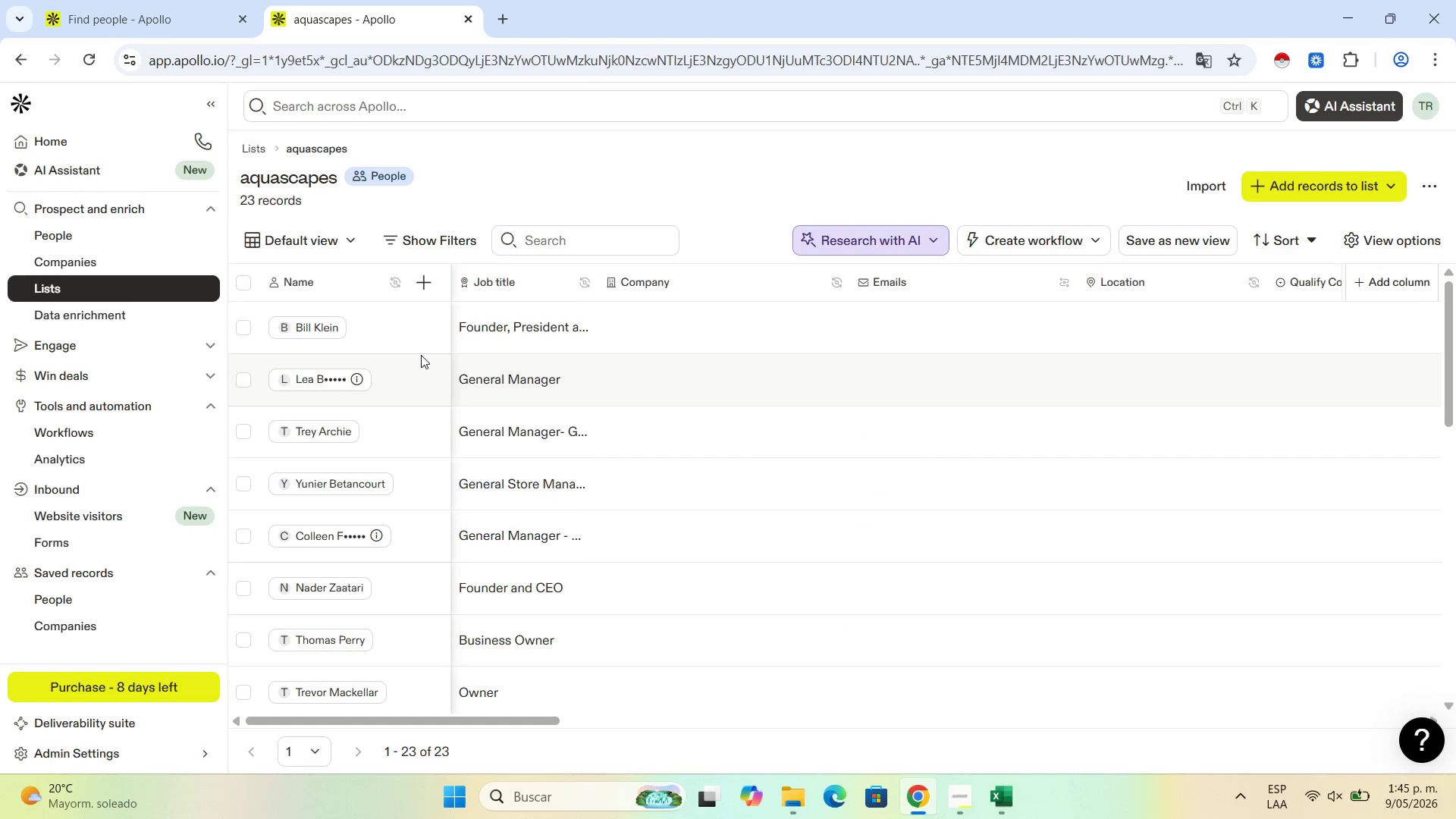 
wait(7.09)
 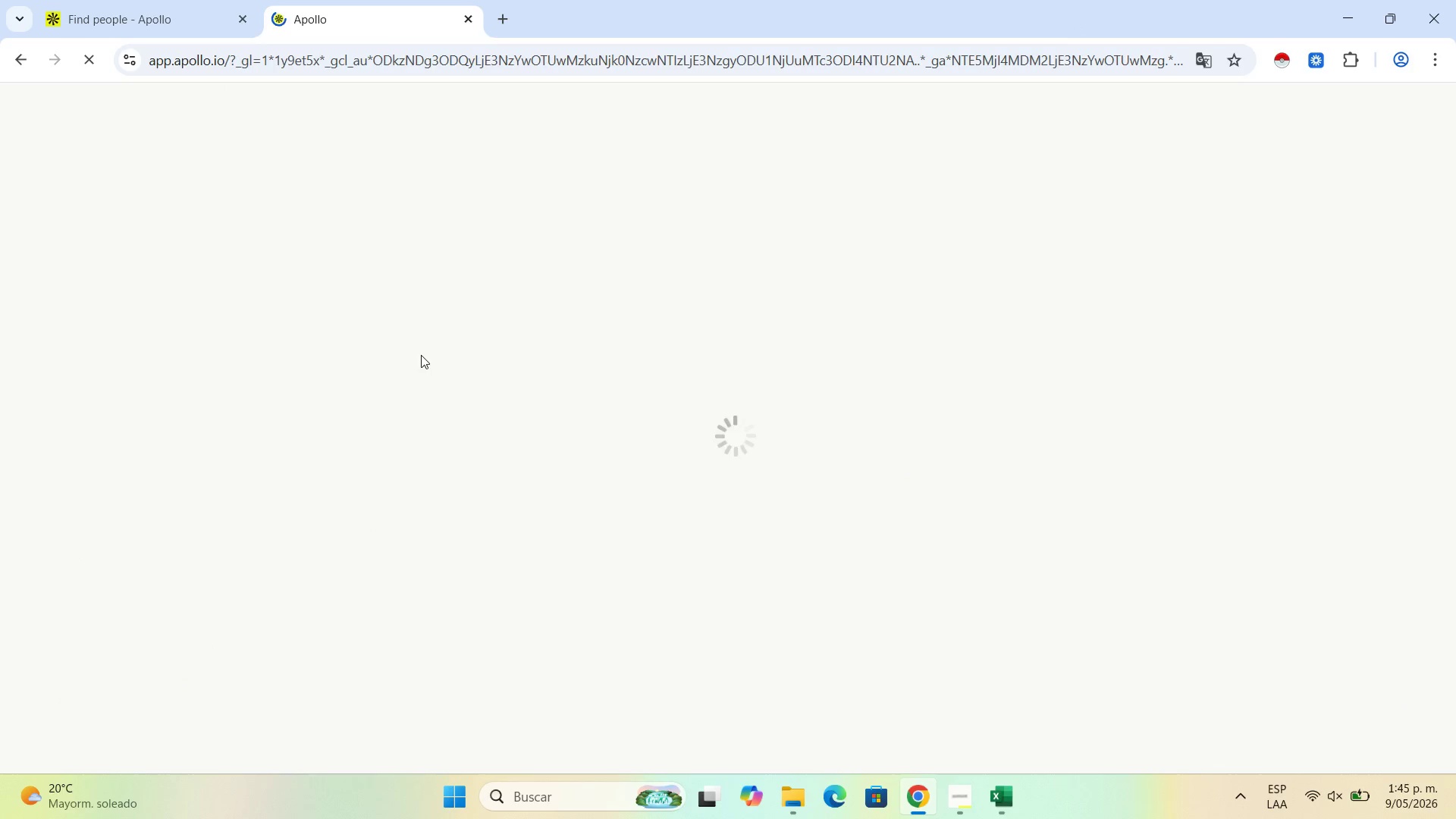 
left_click([152, 0])
 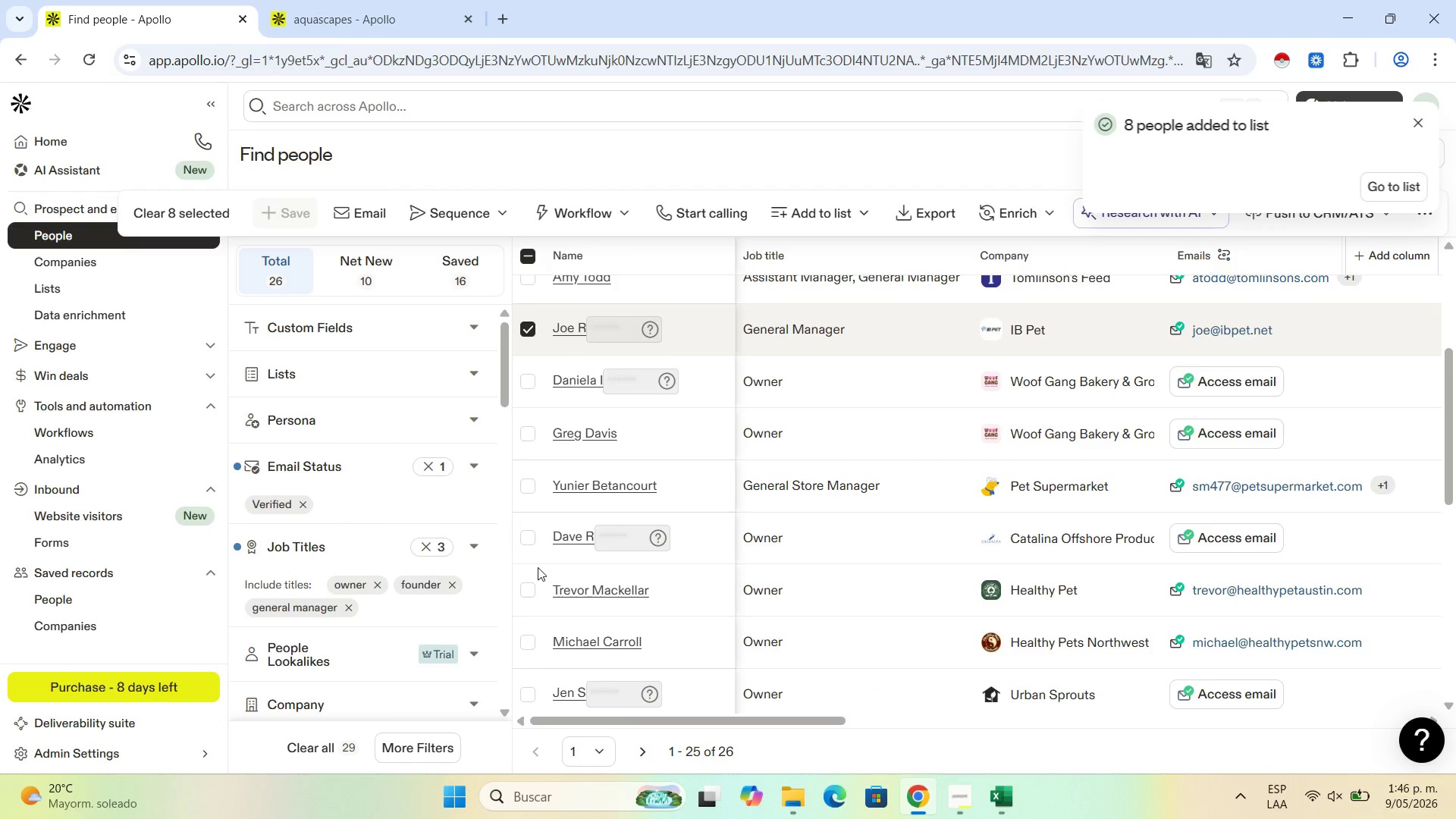 
left_click([522, 538])
 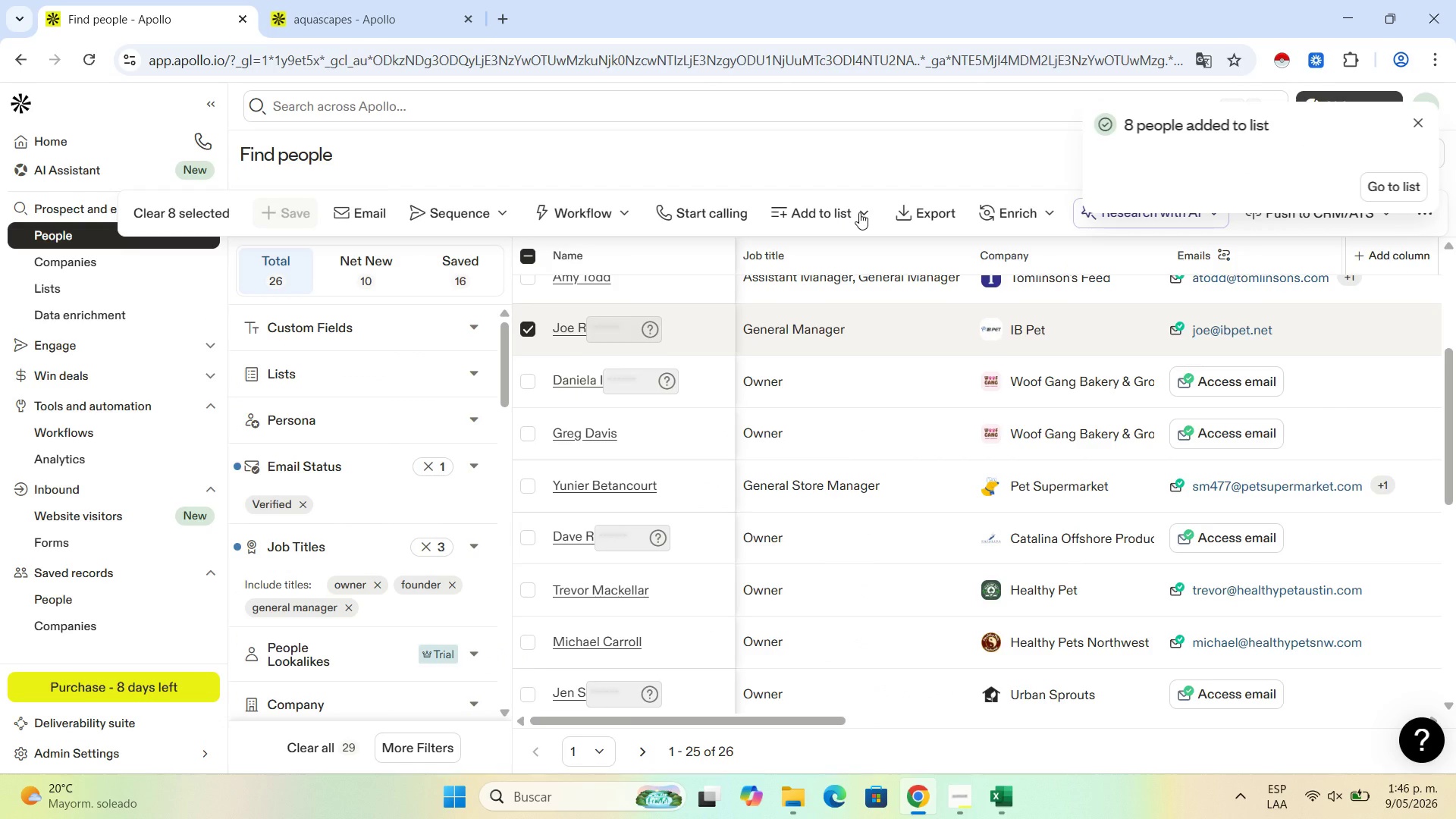 
left_click([859, 212])
 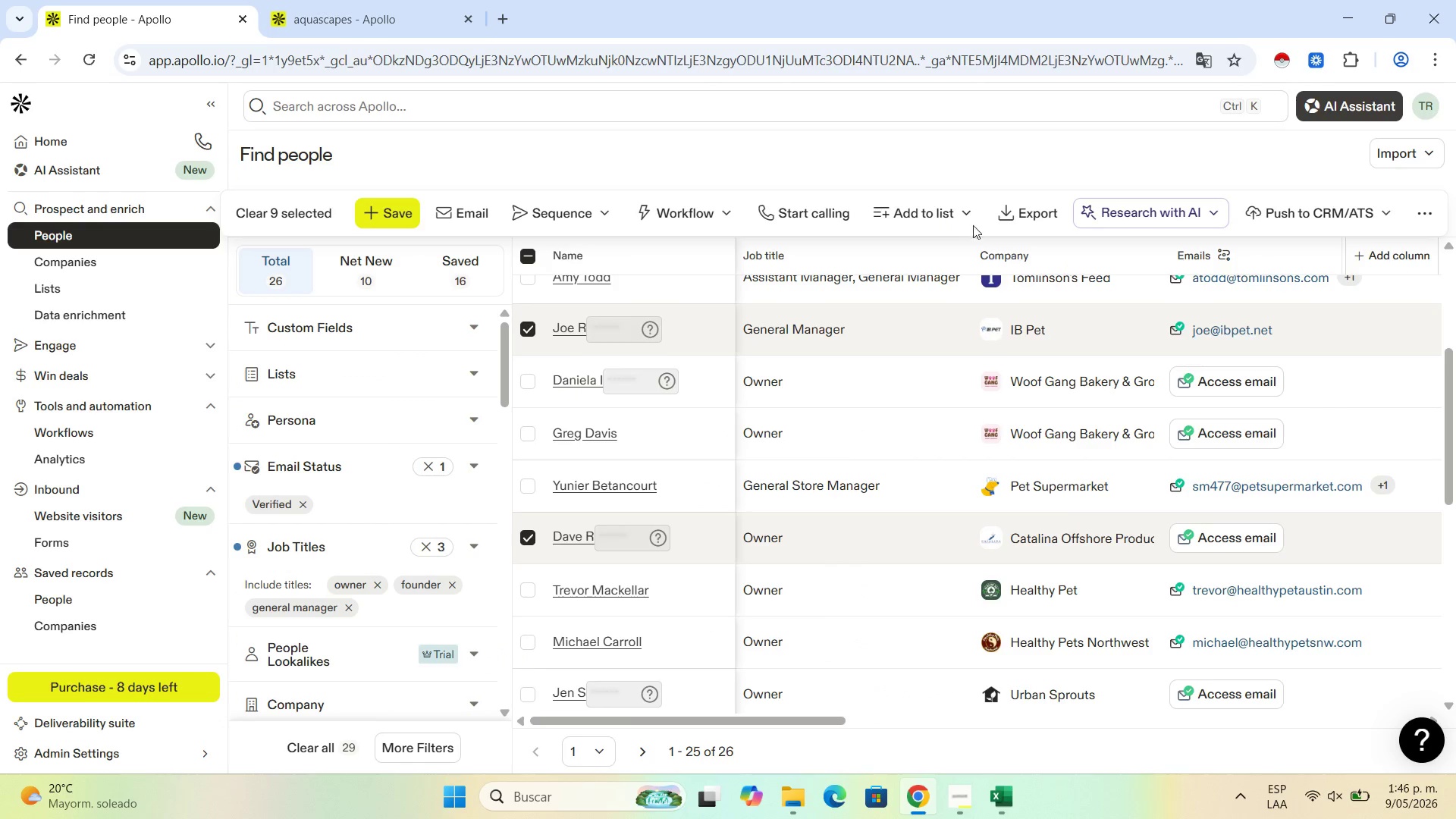 
left_click([958, 211])
 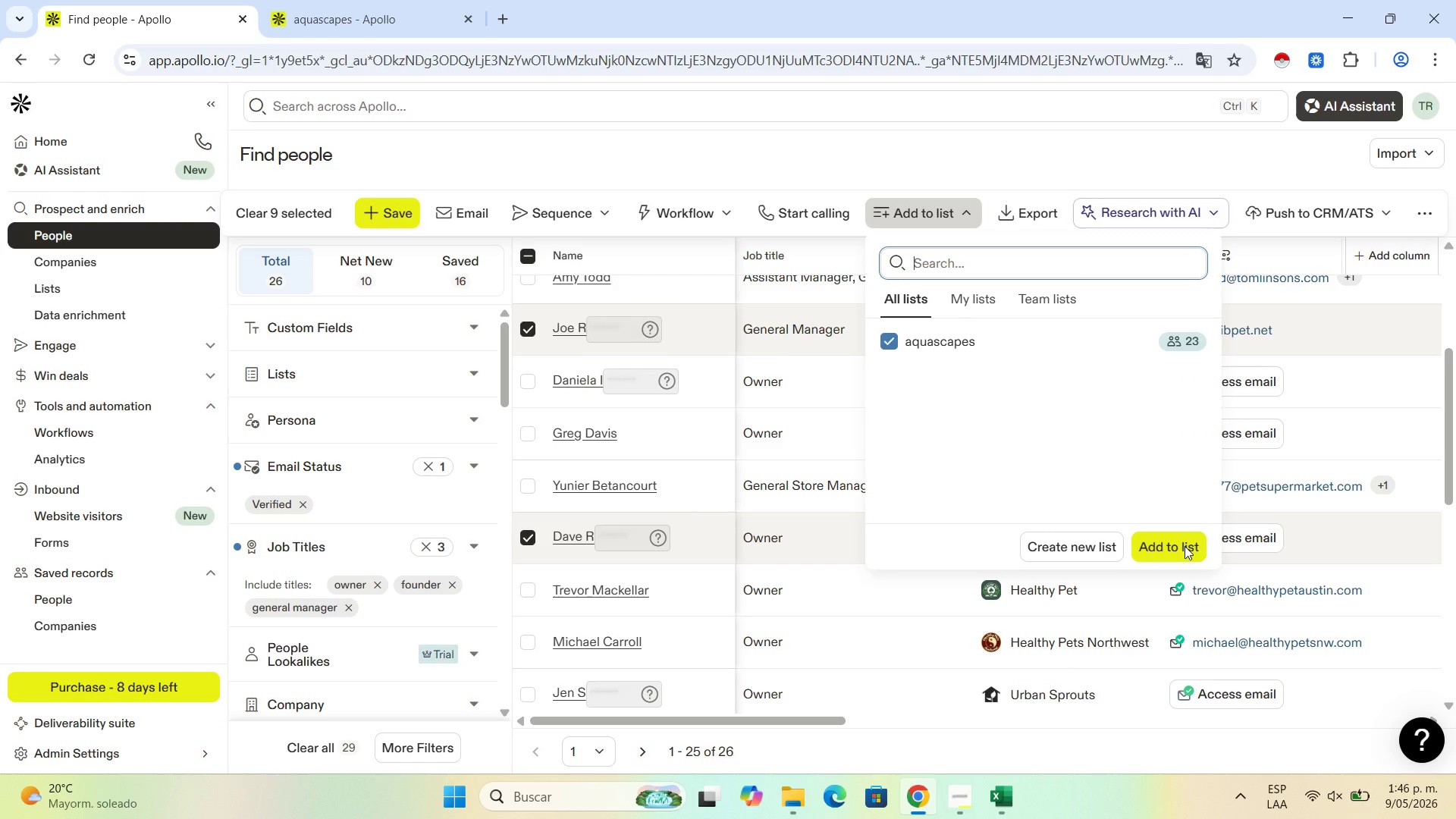 
left_click([1185, 546])
 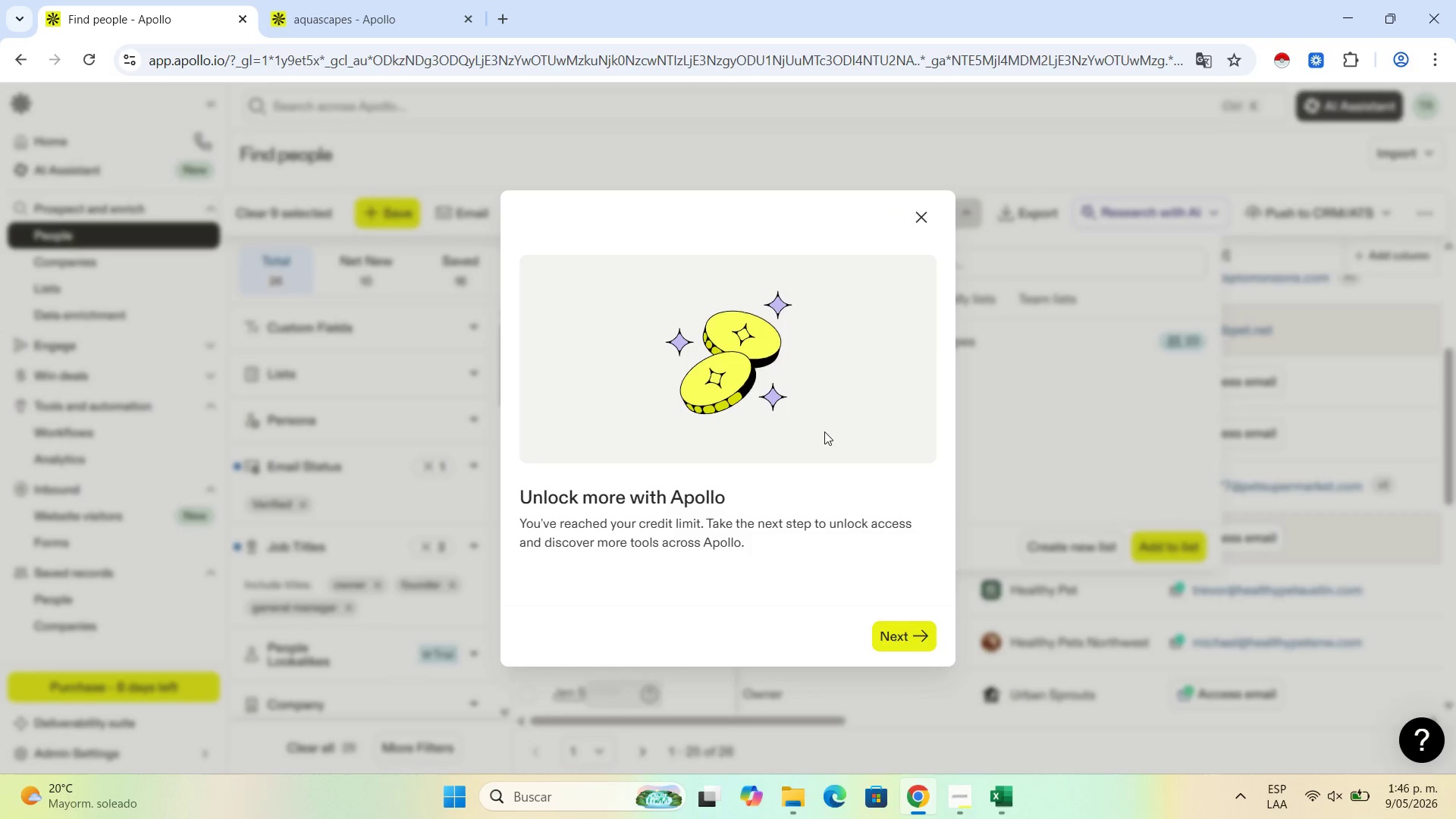 
left_click([921, 218])
 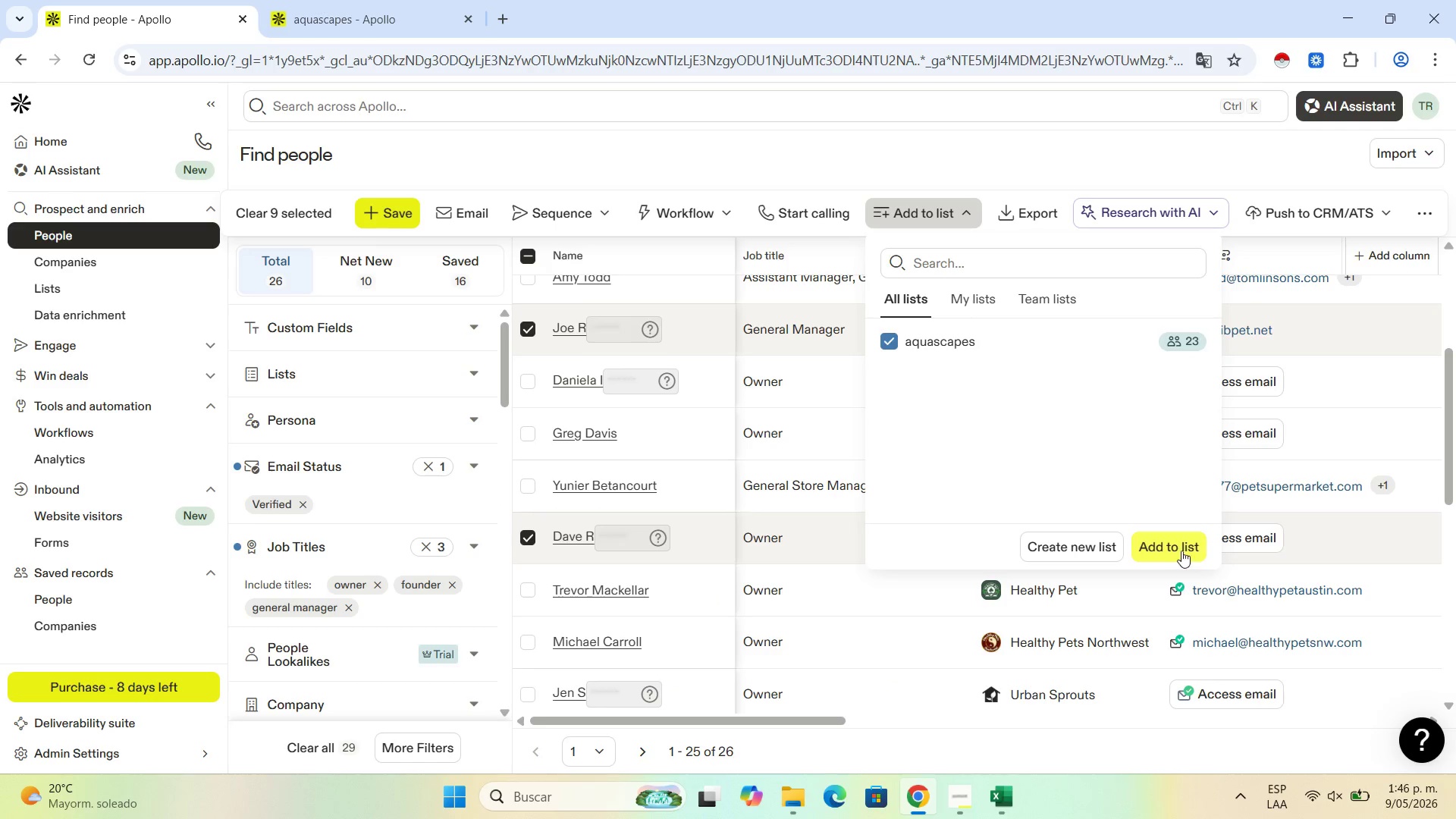 
left_click([1179, 547])
 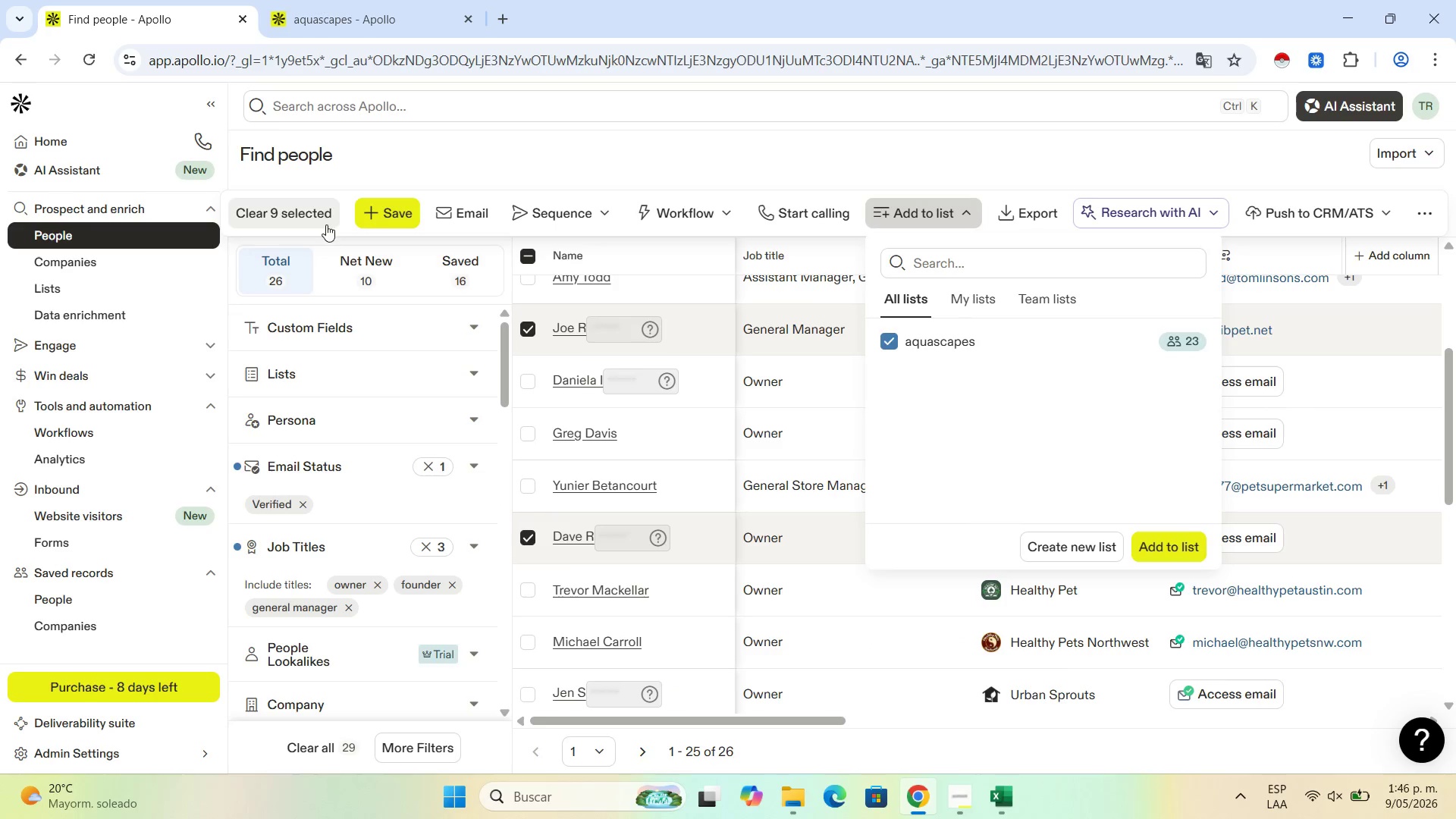 
left_click([96, 61])
 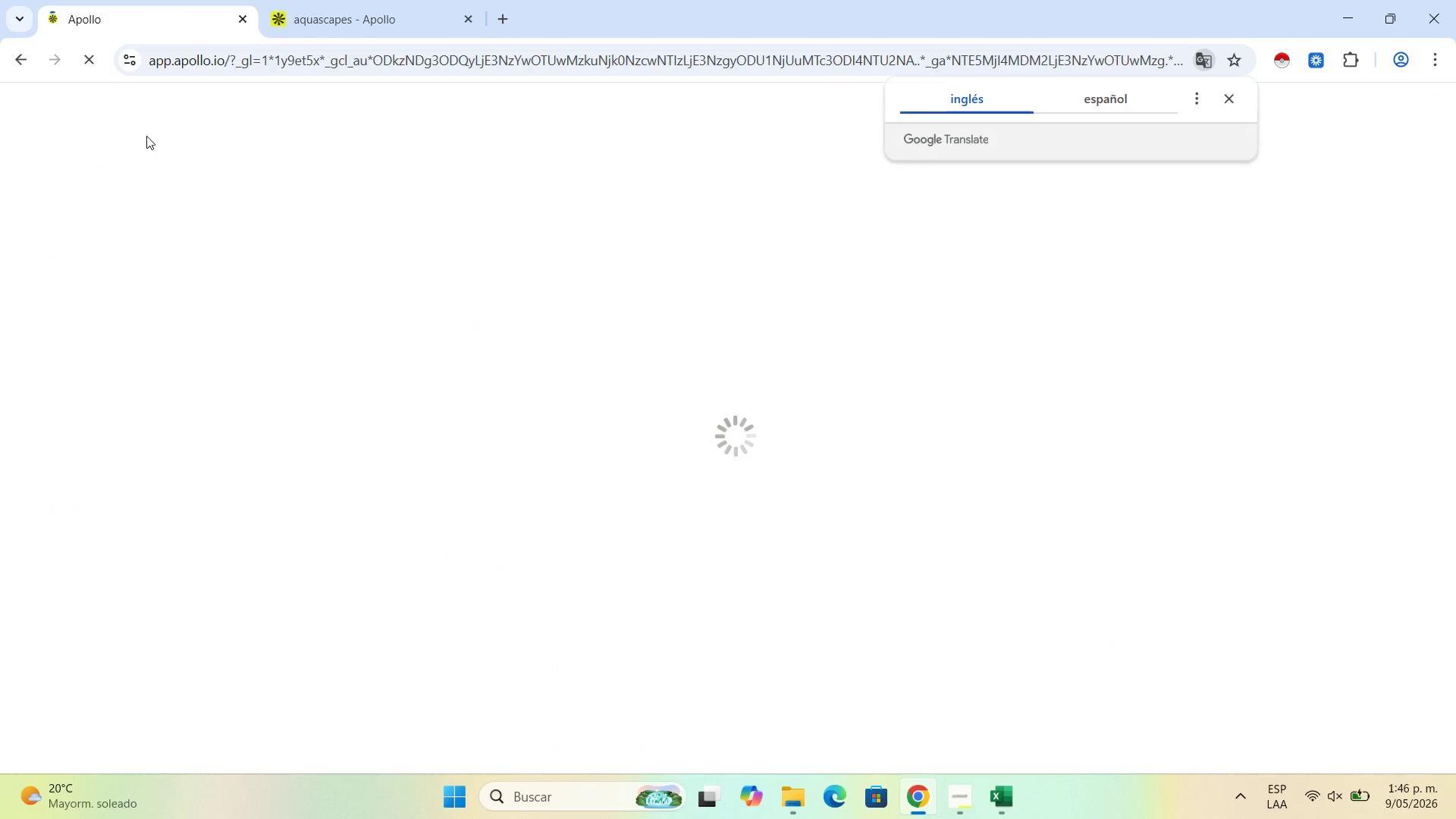 
mouse_move([130, 153])
 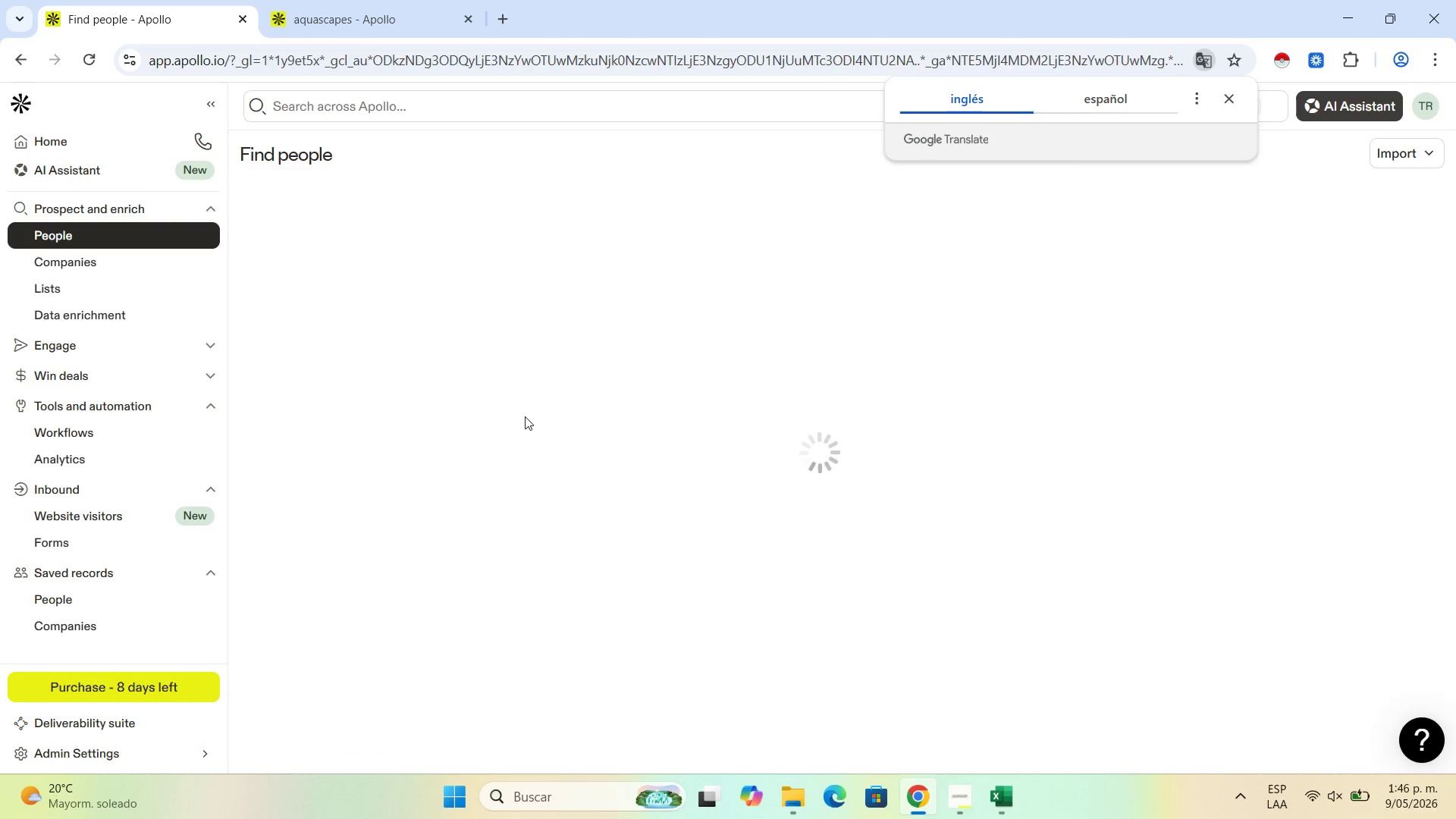 
left_click([403, 0])
 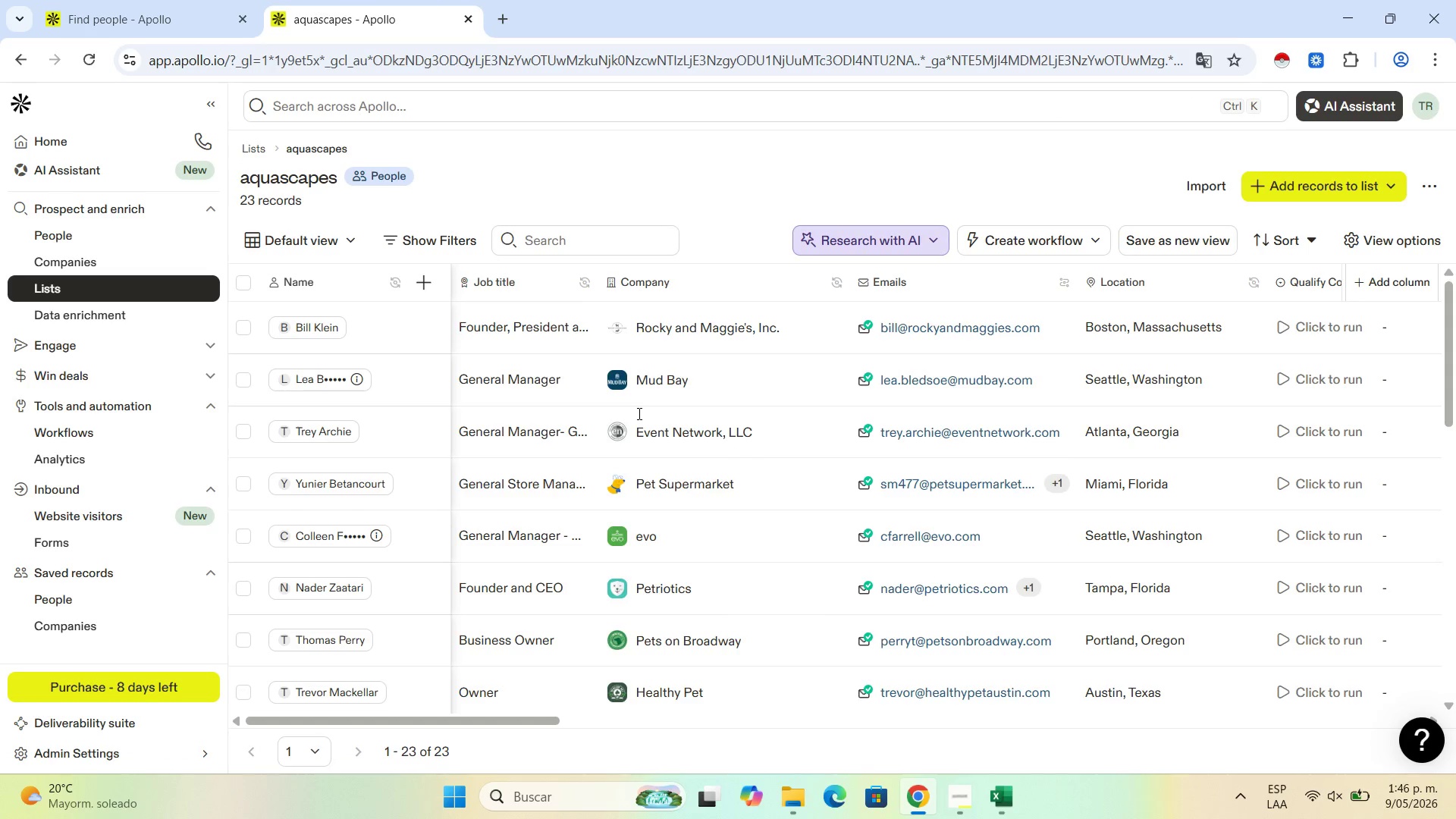 
scroll: coordinate [692, 548], scroll_direction: down, amount: 13.0
 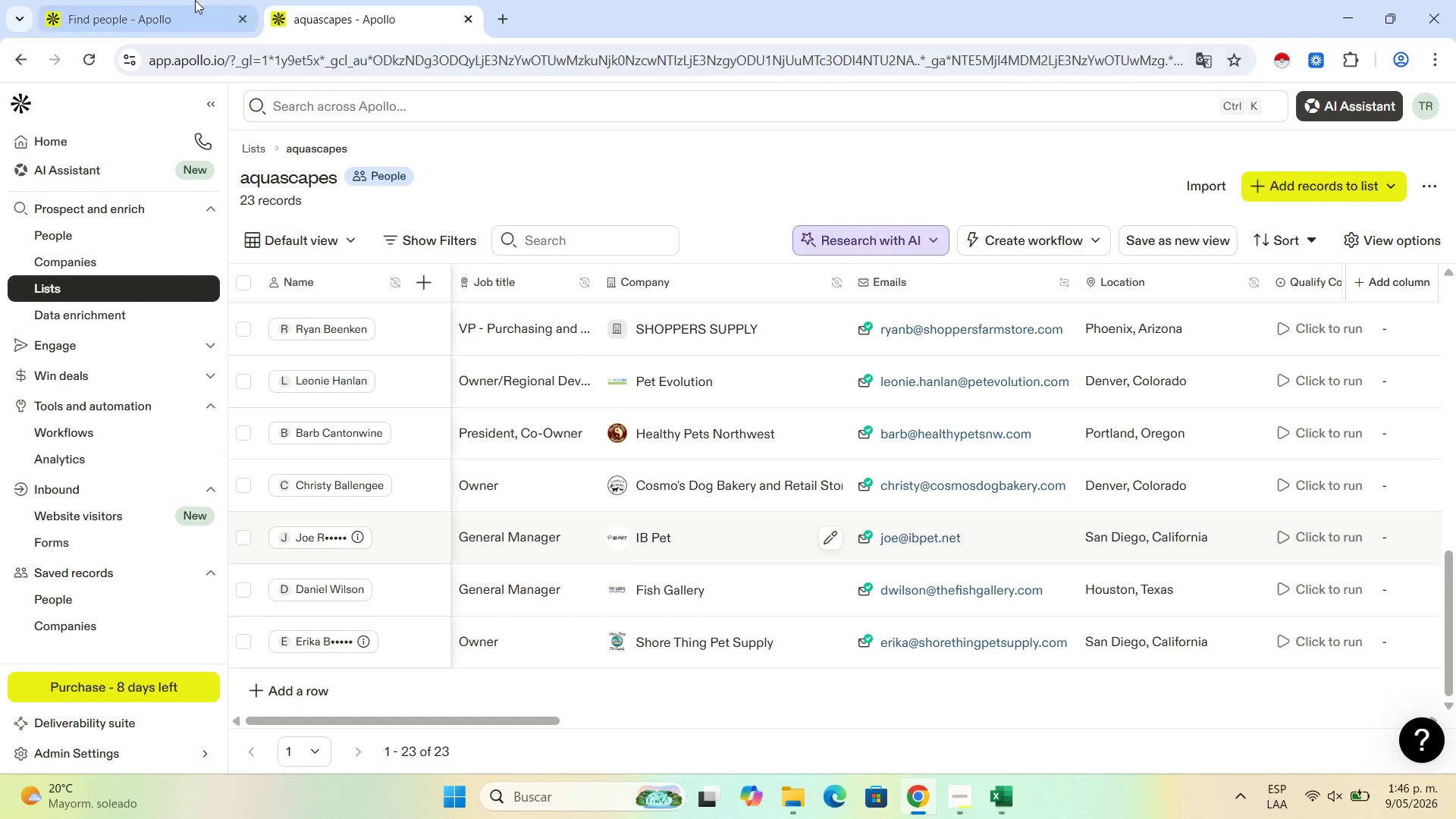 
left_click([168, 0])
 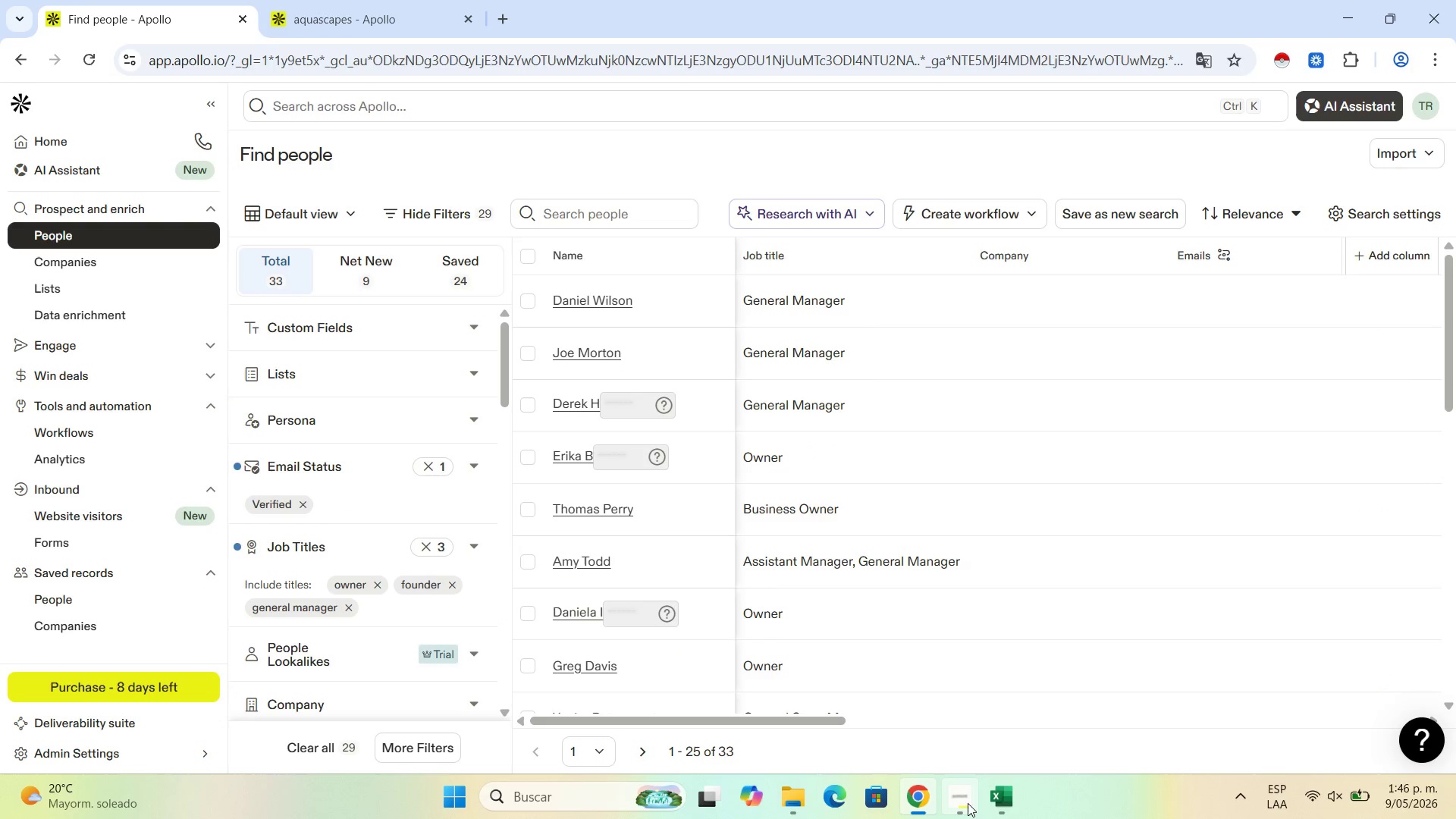 
left_click([968, 803])